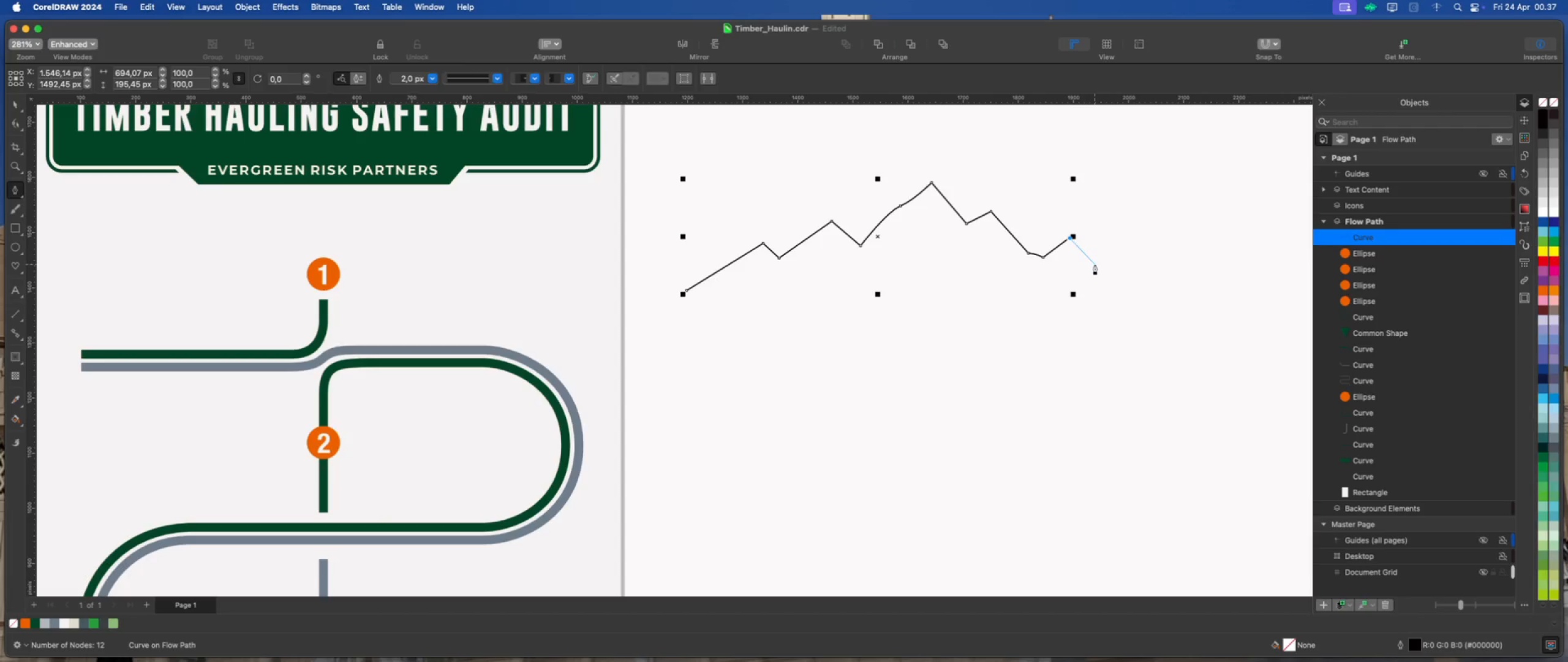 
left_click([1101, 266])
 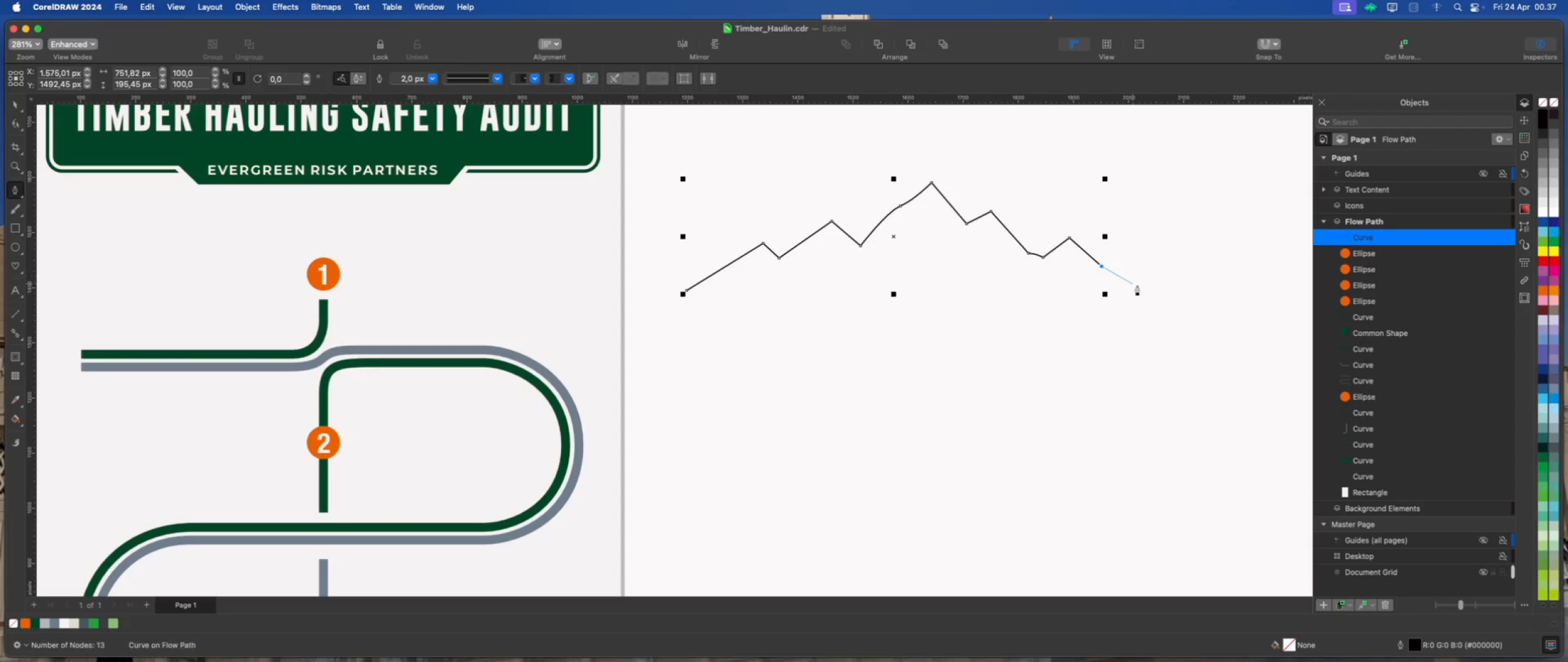 
left_click_drag(start_coordinate=[1145, 285], to_coordinate=[1174, 289])
 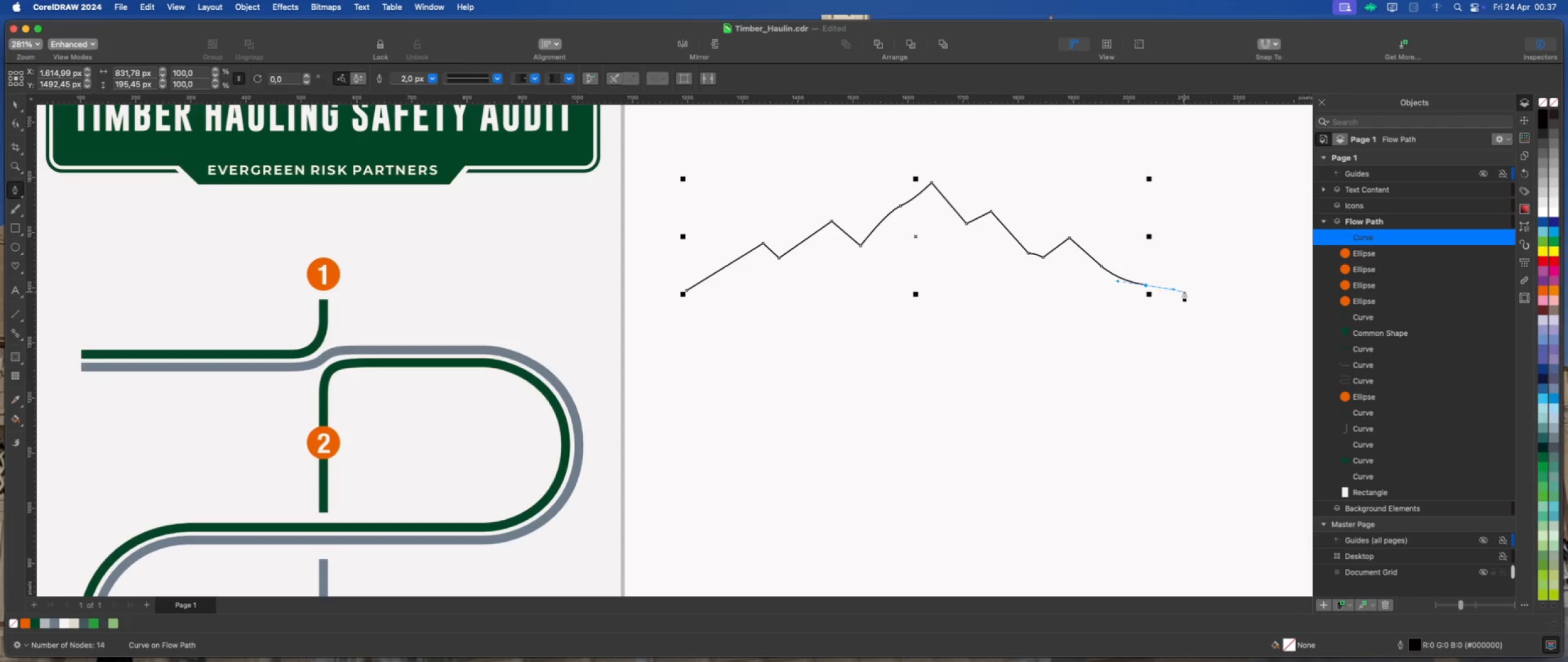 
left_click([1186, 289])
 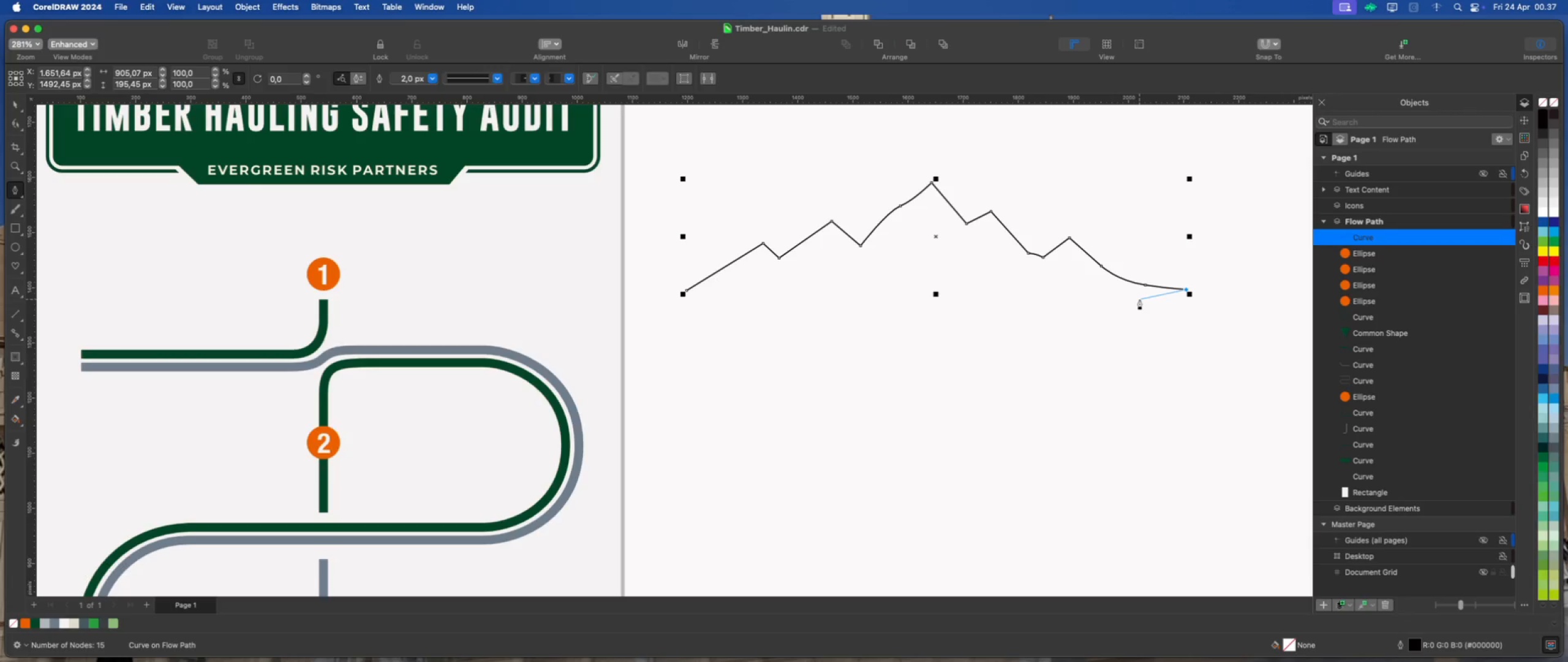 
key(Meta+Z)
 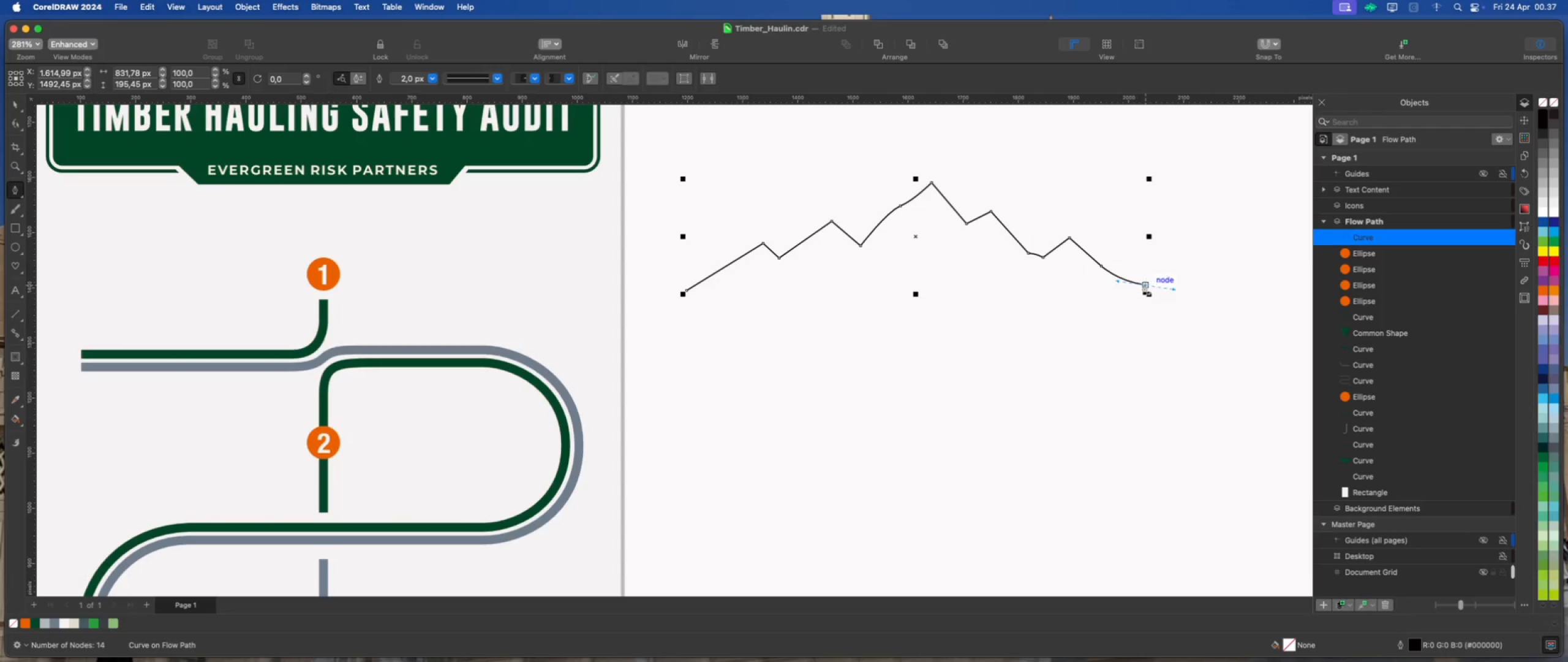 
key(Meta+Z)
 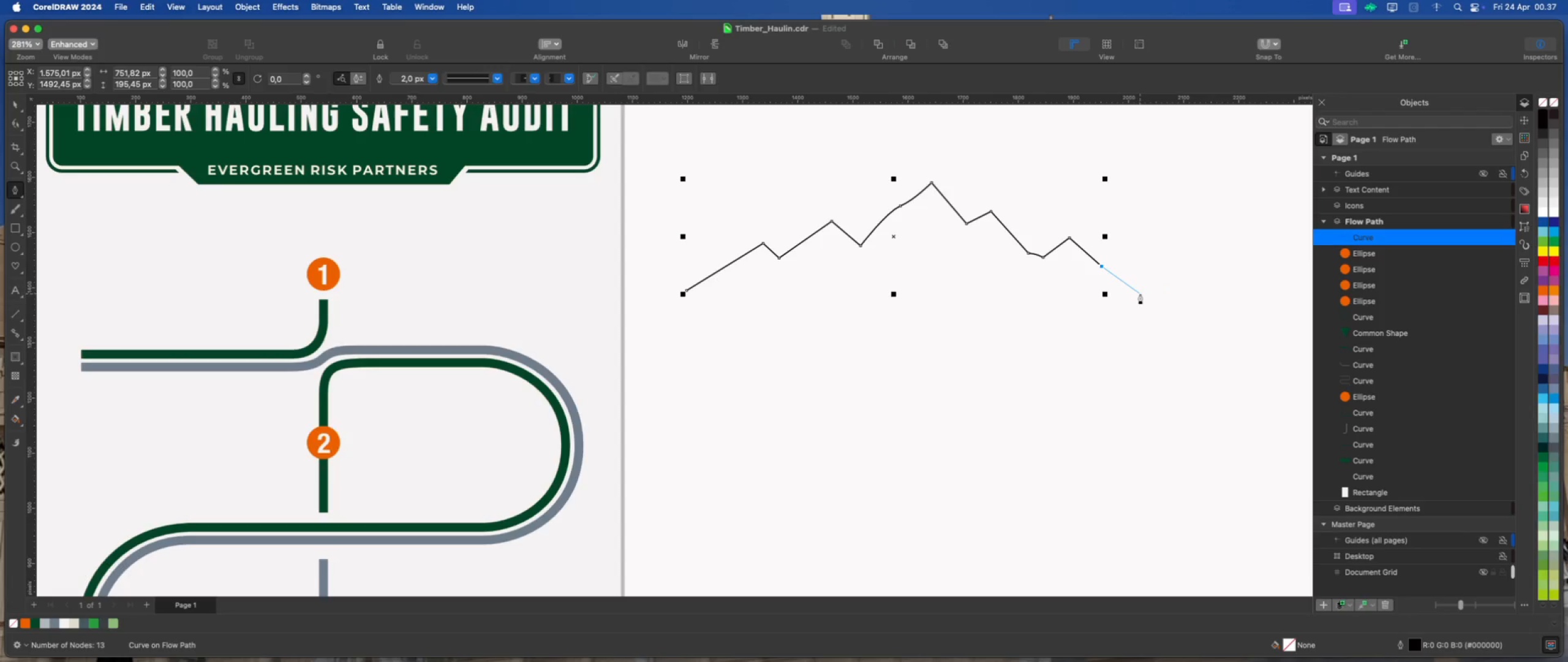 
left_click([1140, 294])
 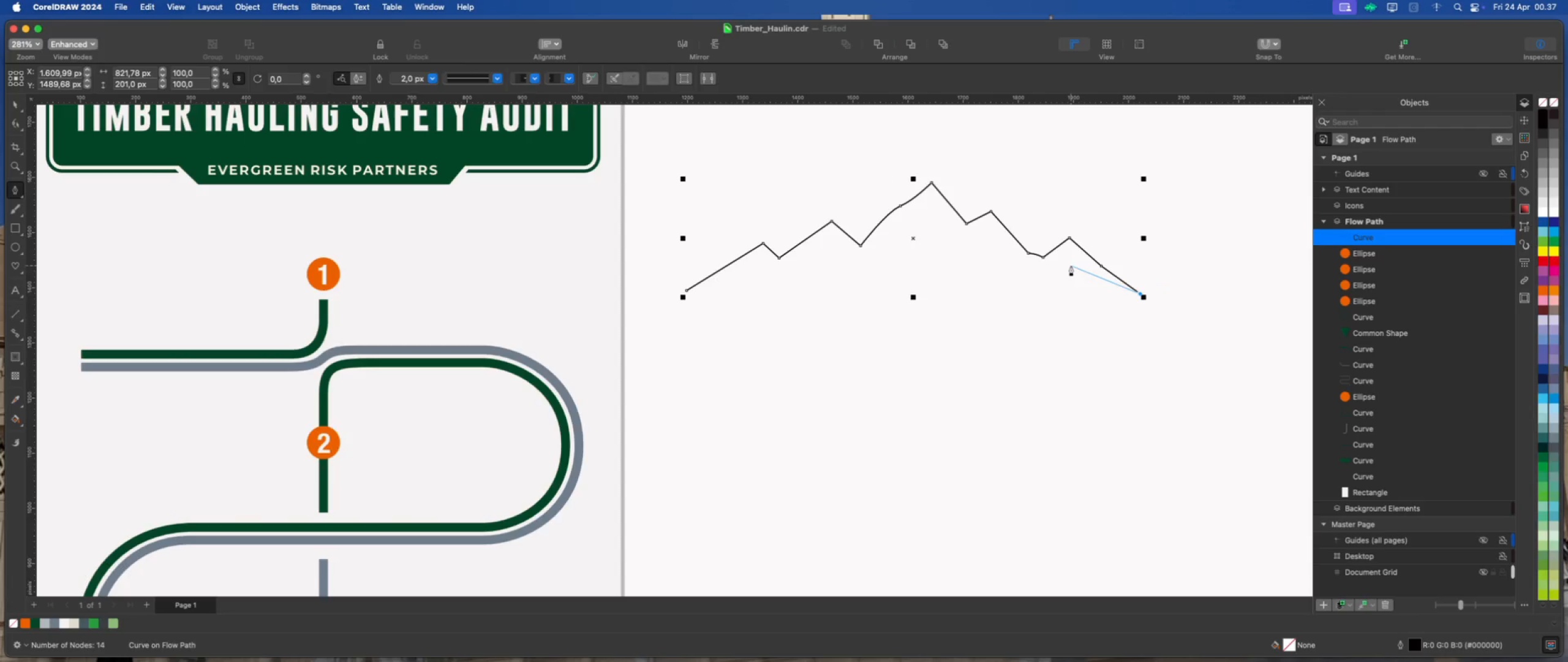 
left_click([1080, 265])
 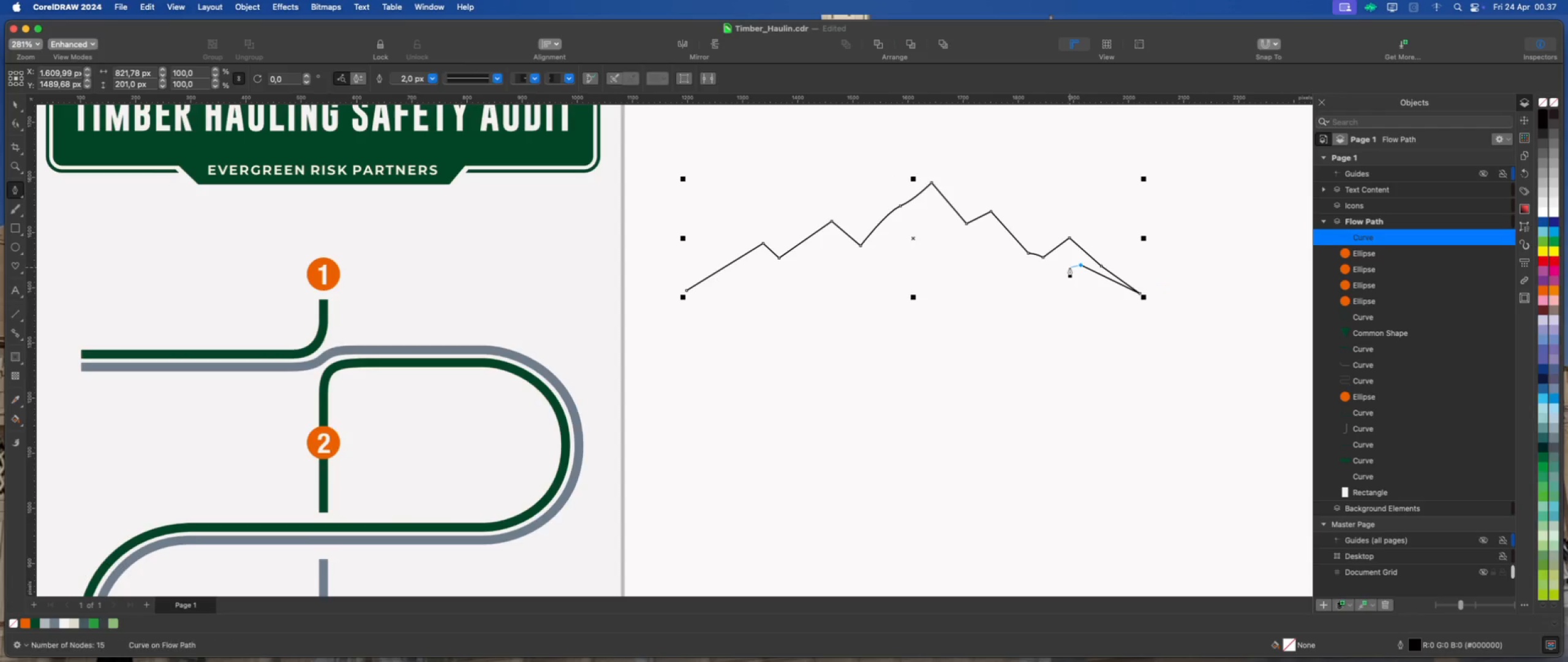 
left_click([1069, 267])
 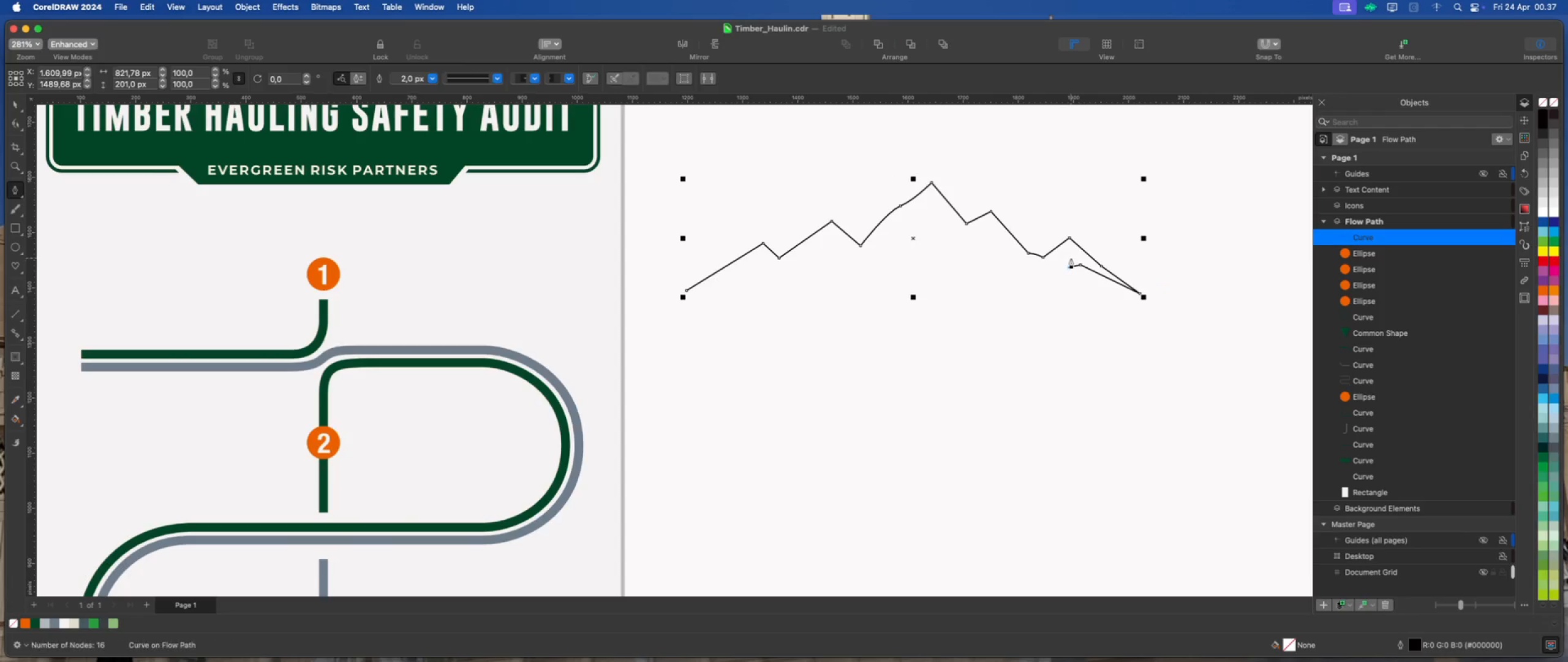 
left_click([1070, 257])
 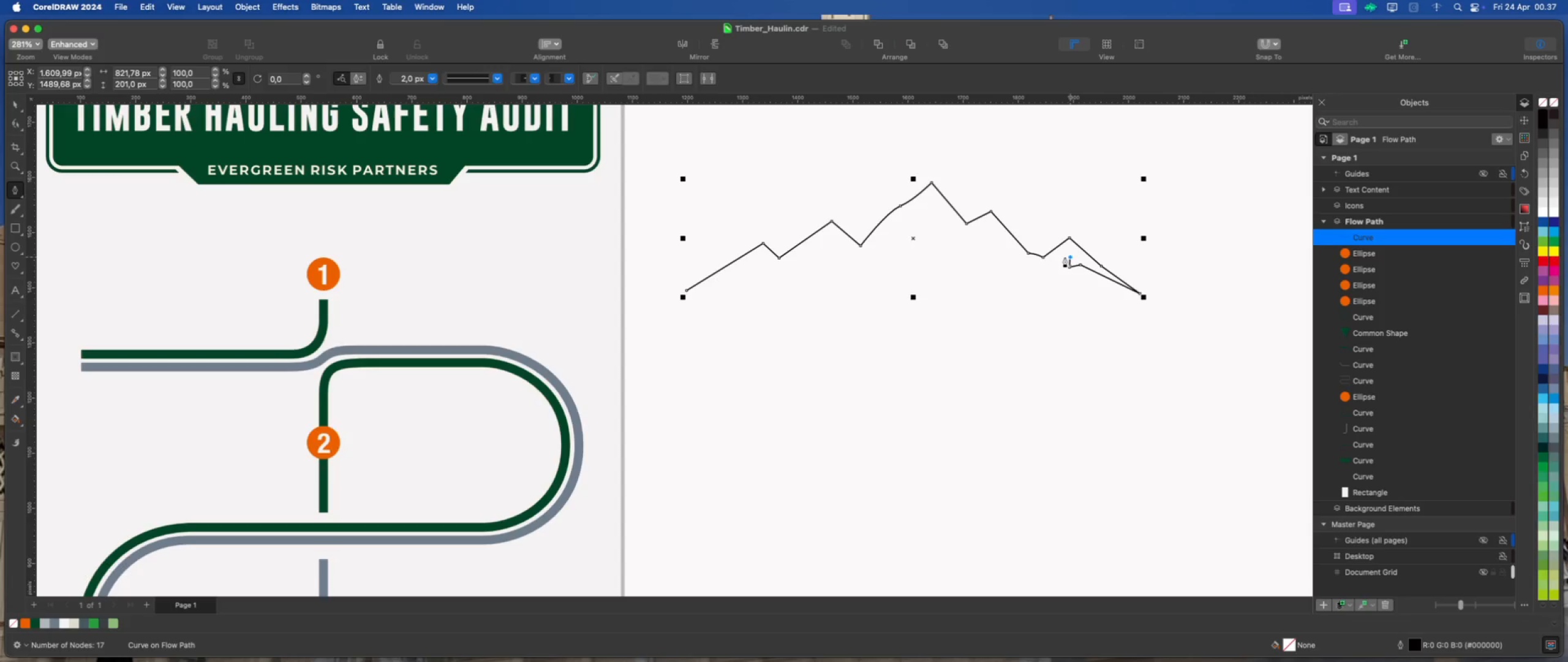 
left_click([1065, 257])
 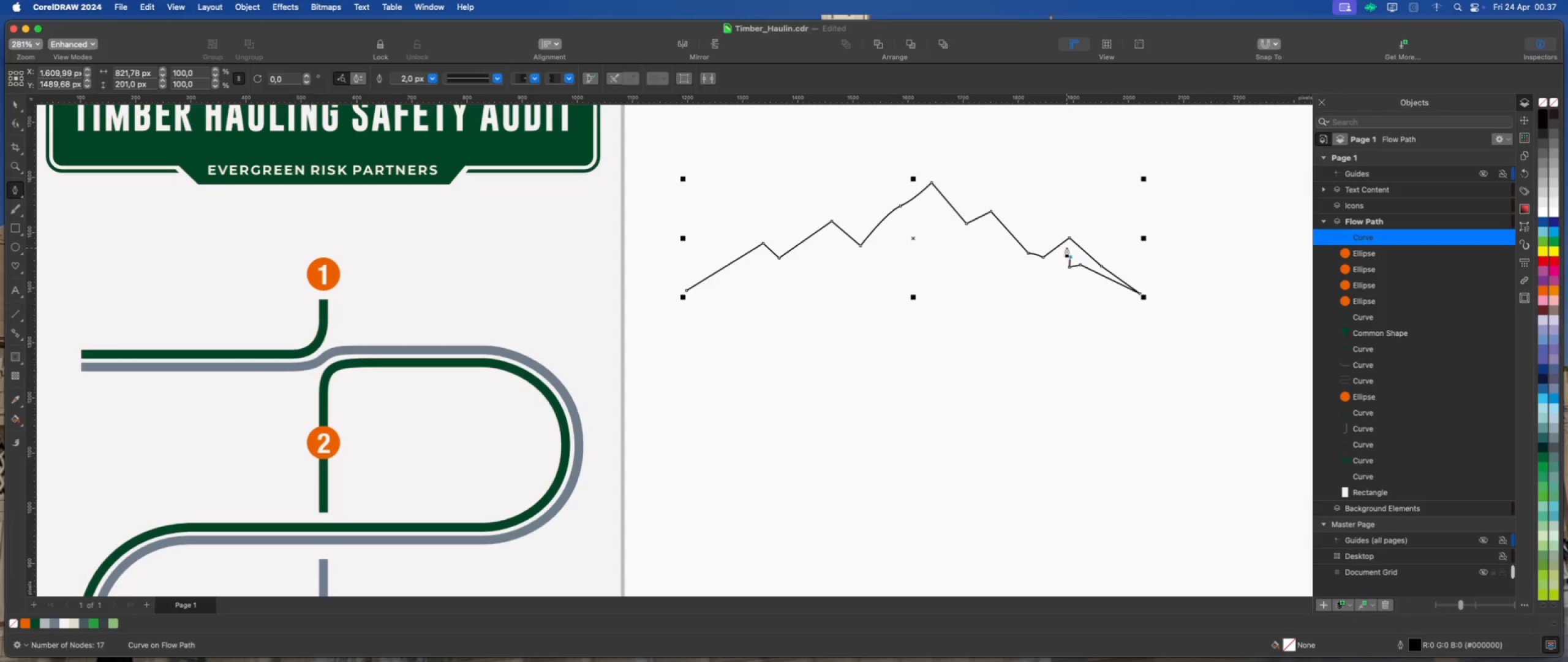 
left_click([1066, 247])
 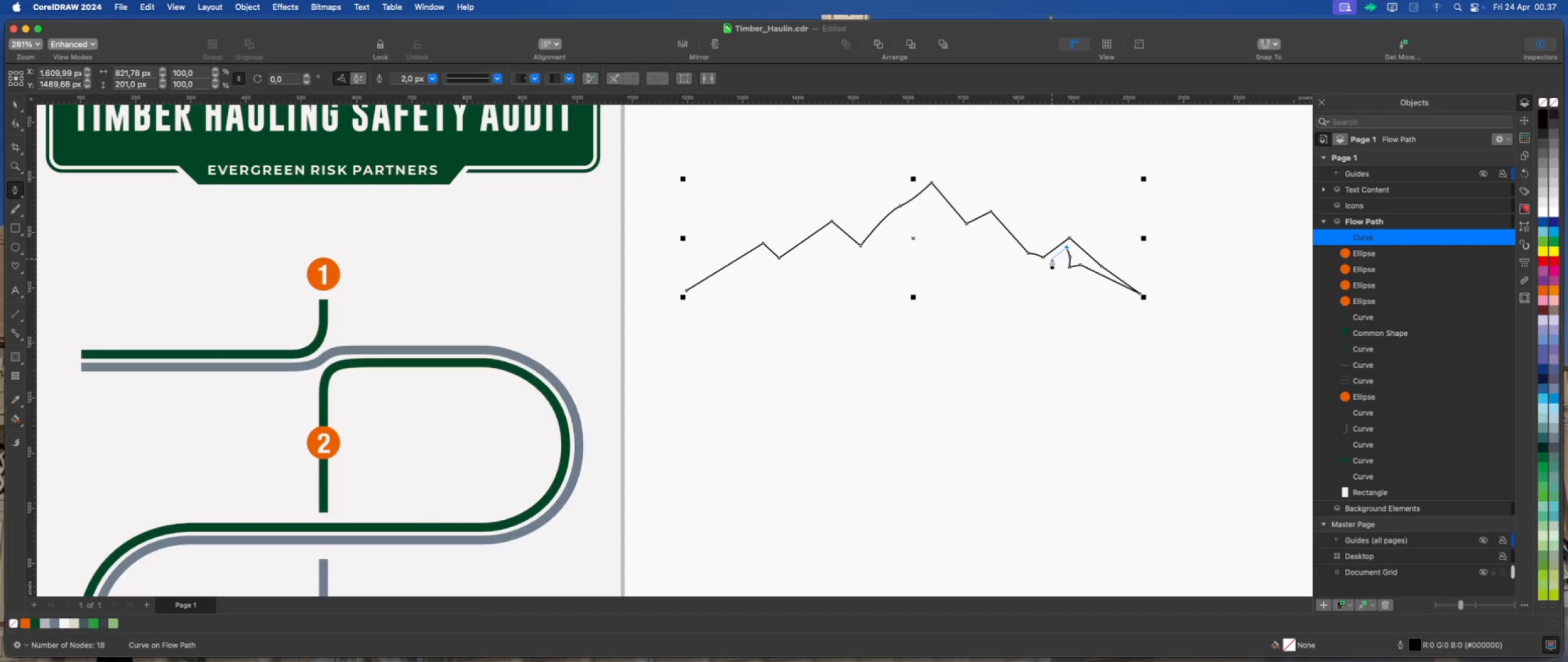 
left_click([1048, 261])
 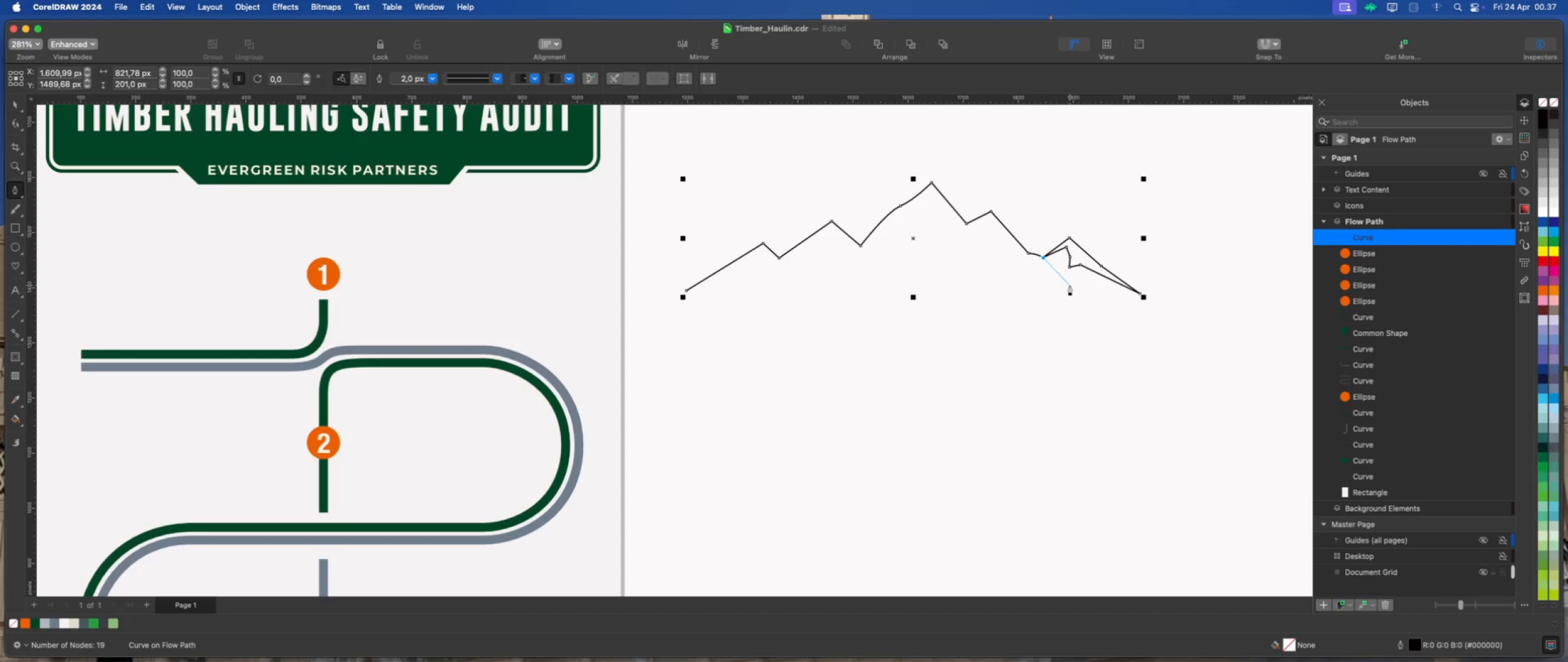 
left_click([1067, 286])
 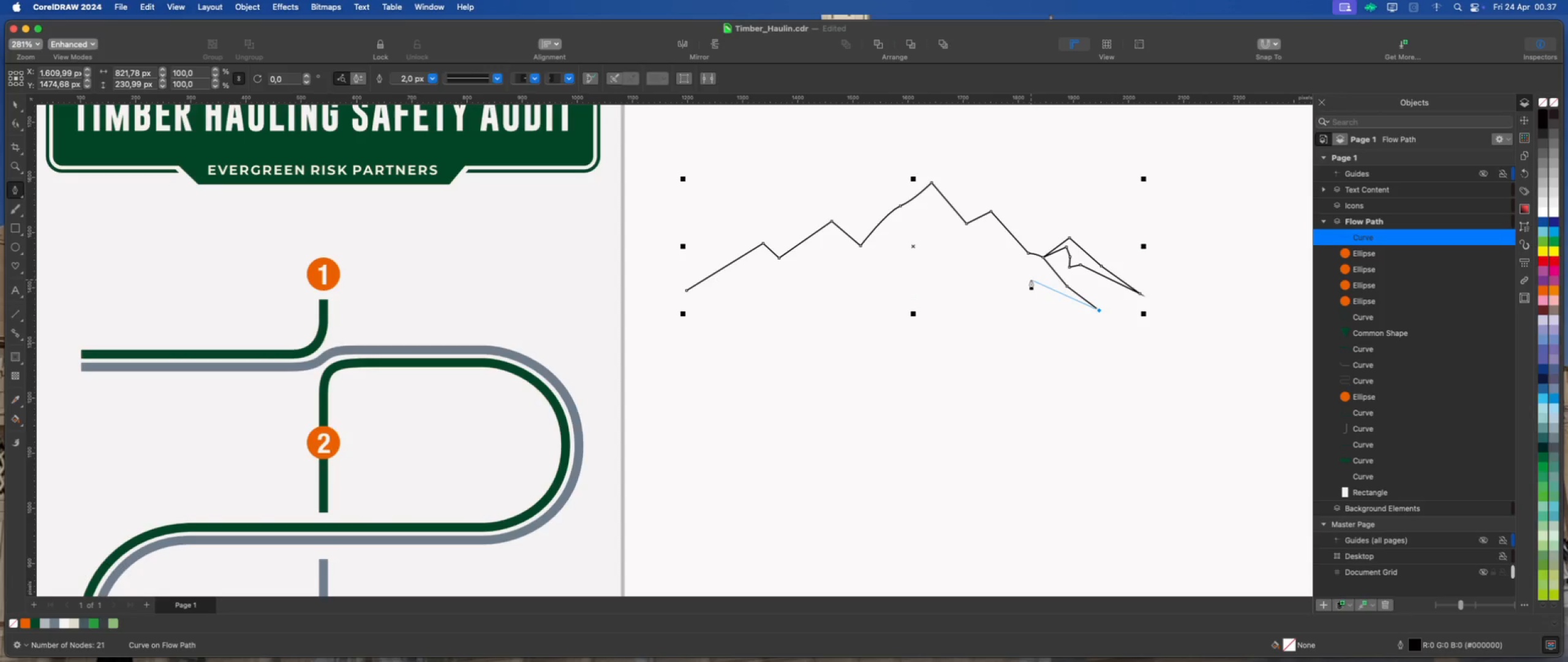 
wait(6.64)
 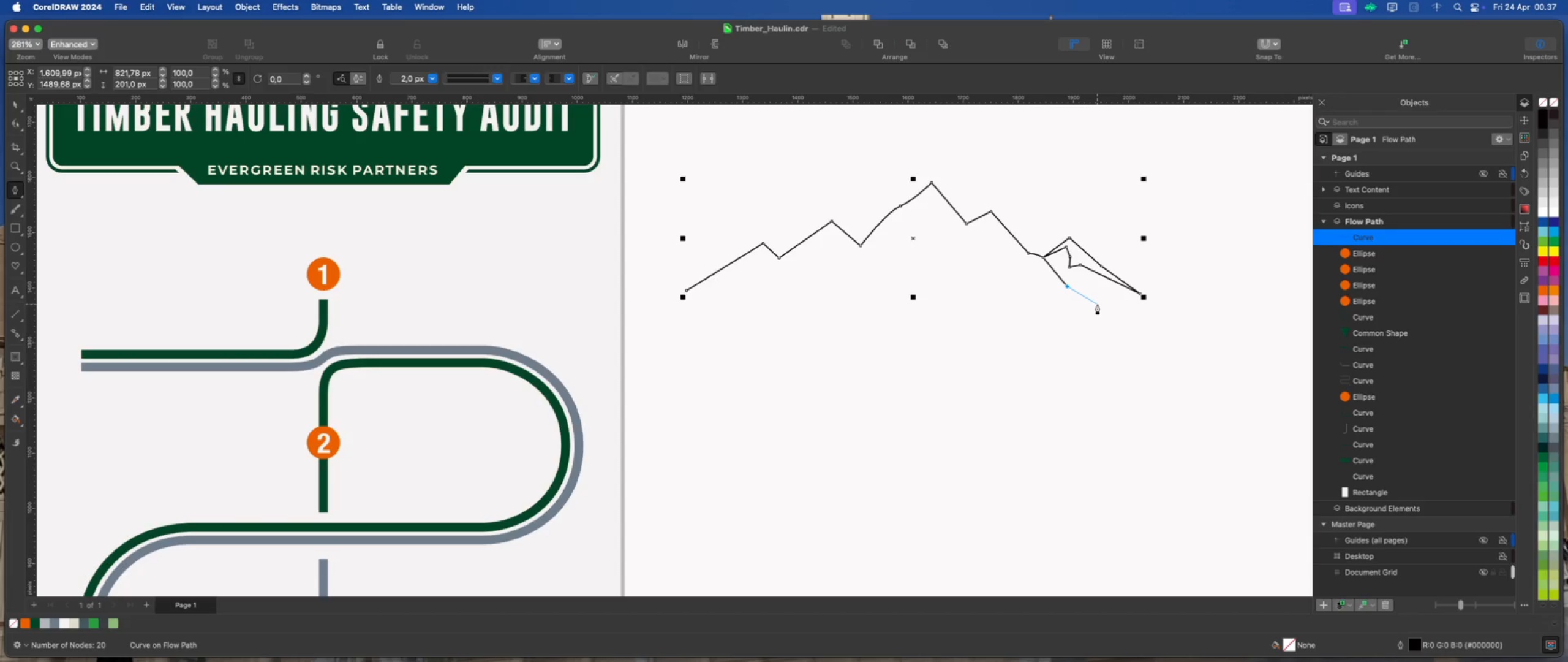 
left_click([1033, 279])
 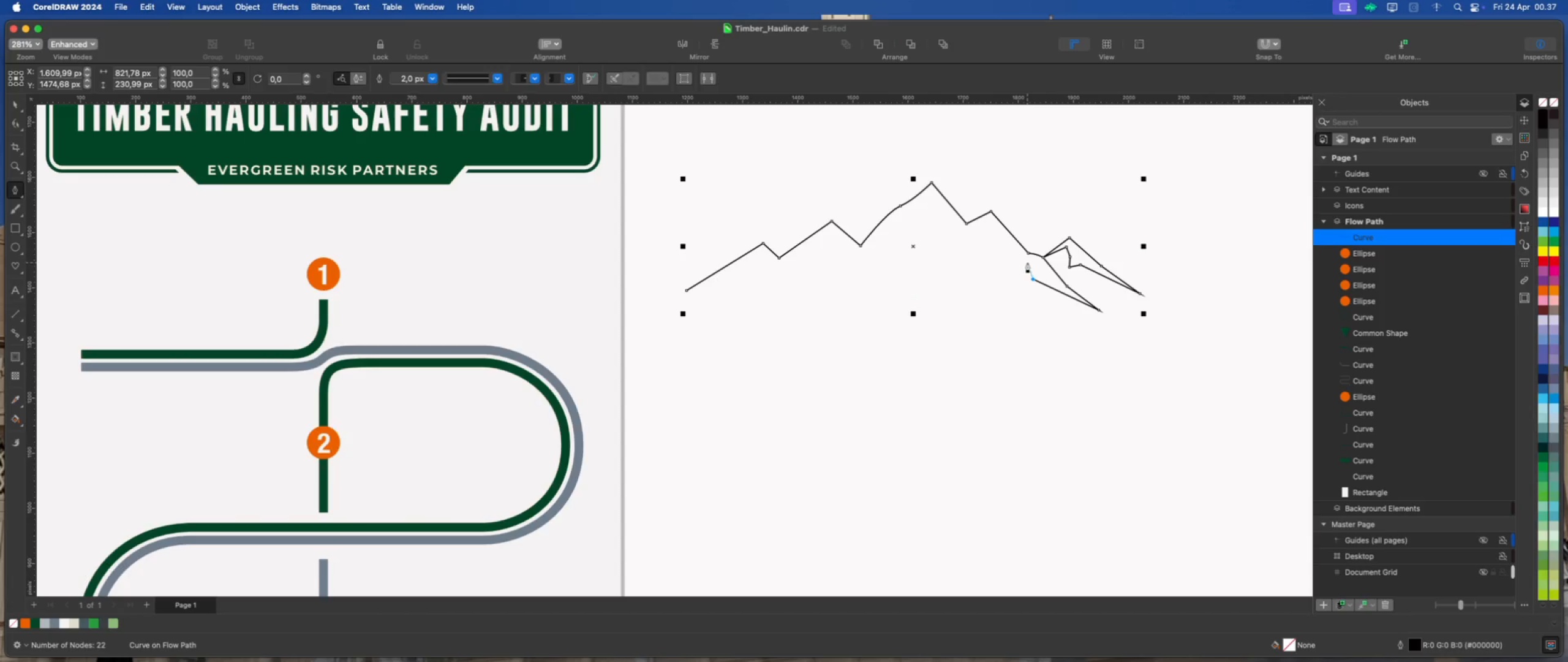 
left_click([1027, 263])
 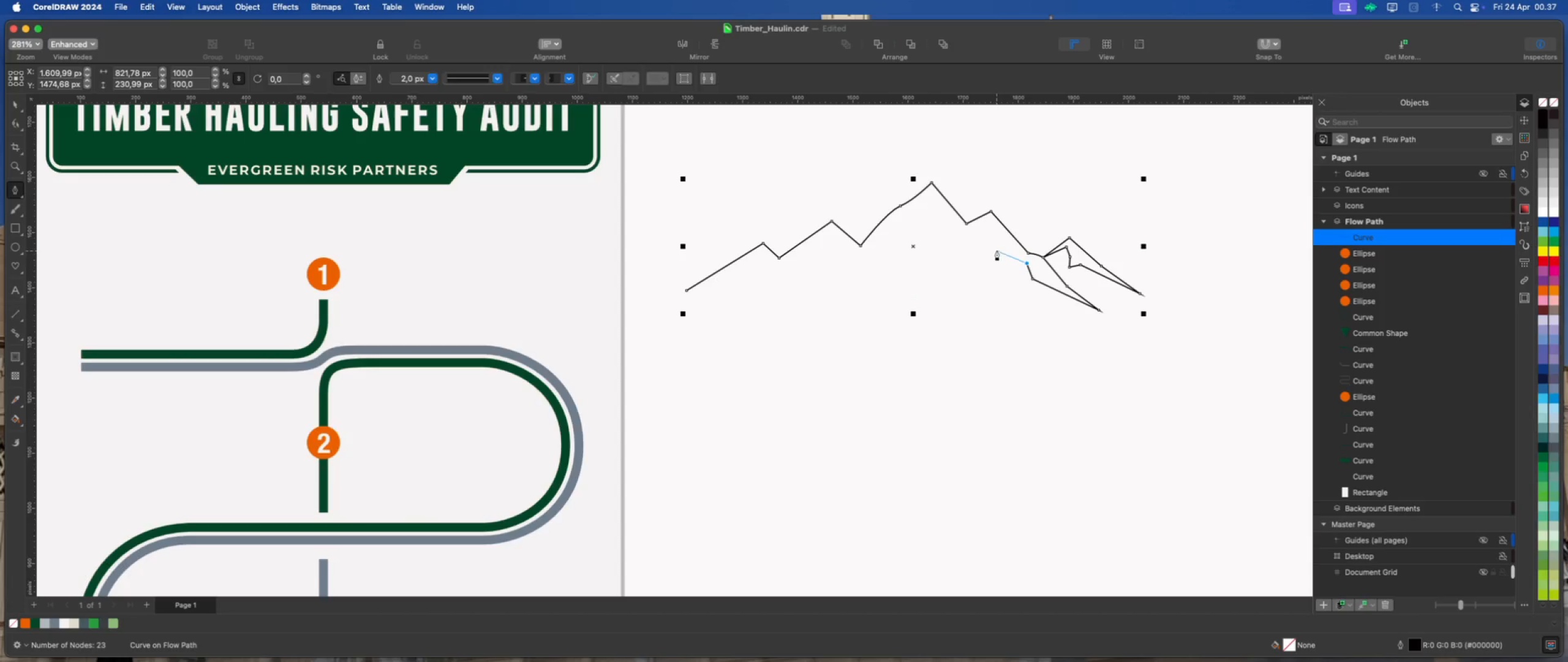 
left_click([994, 241])
 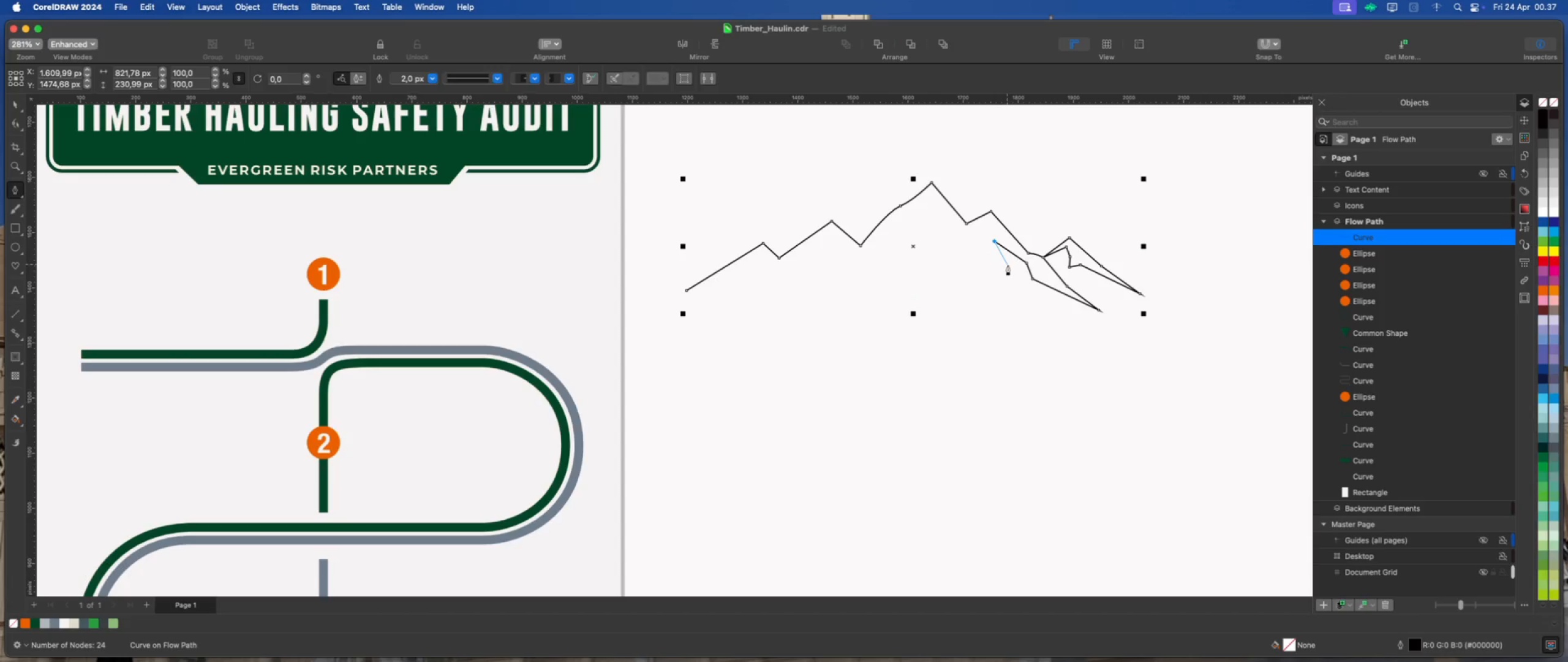 
left_click([1011, 268])
 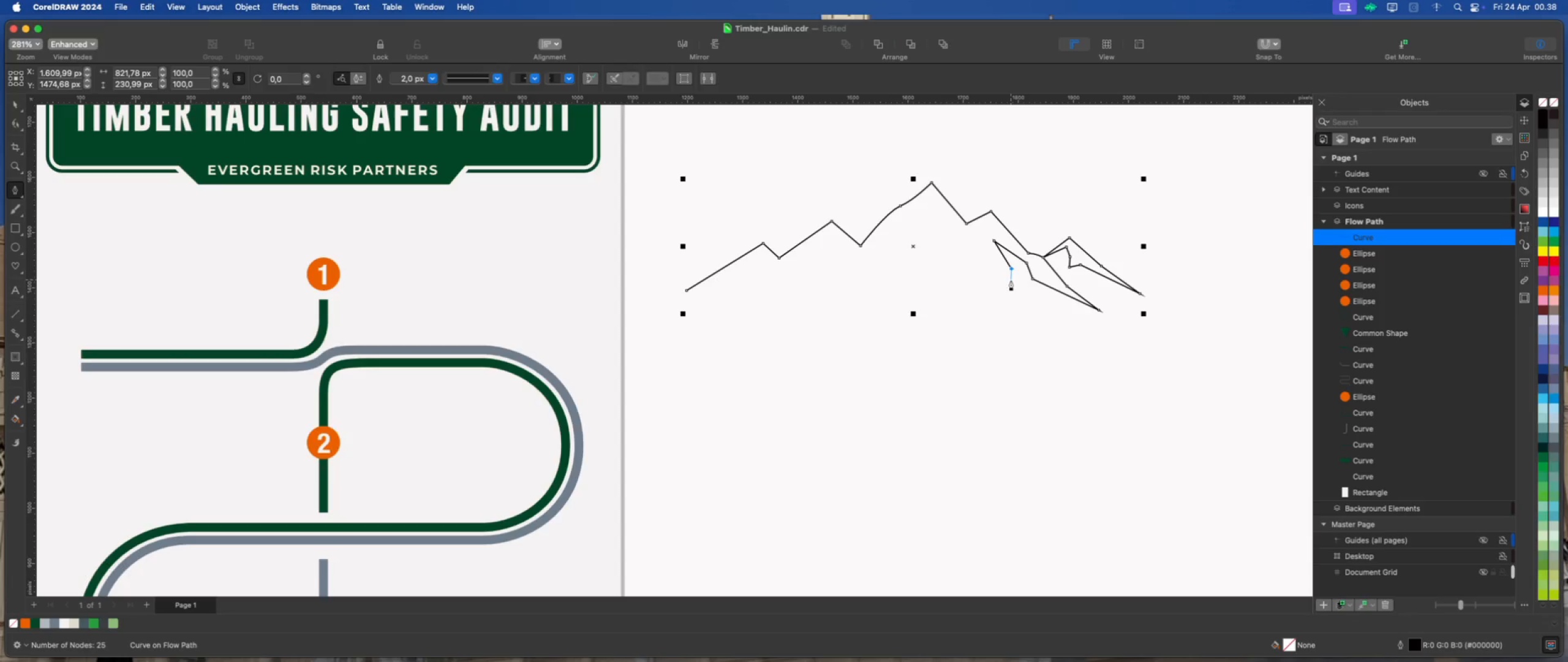 
left_click([1010, 280])
 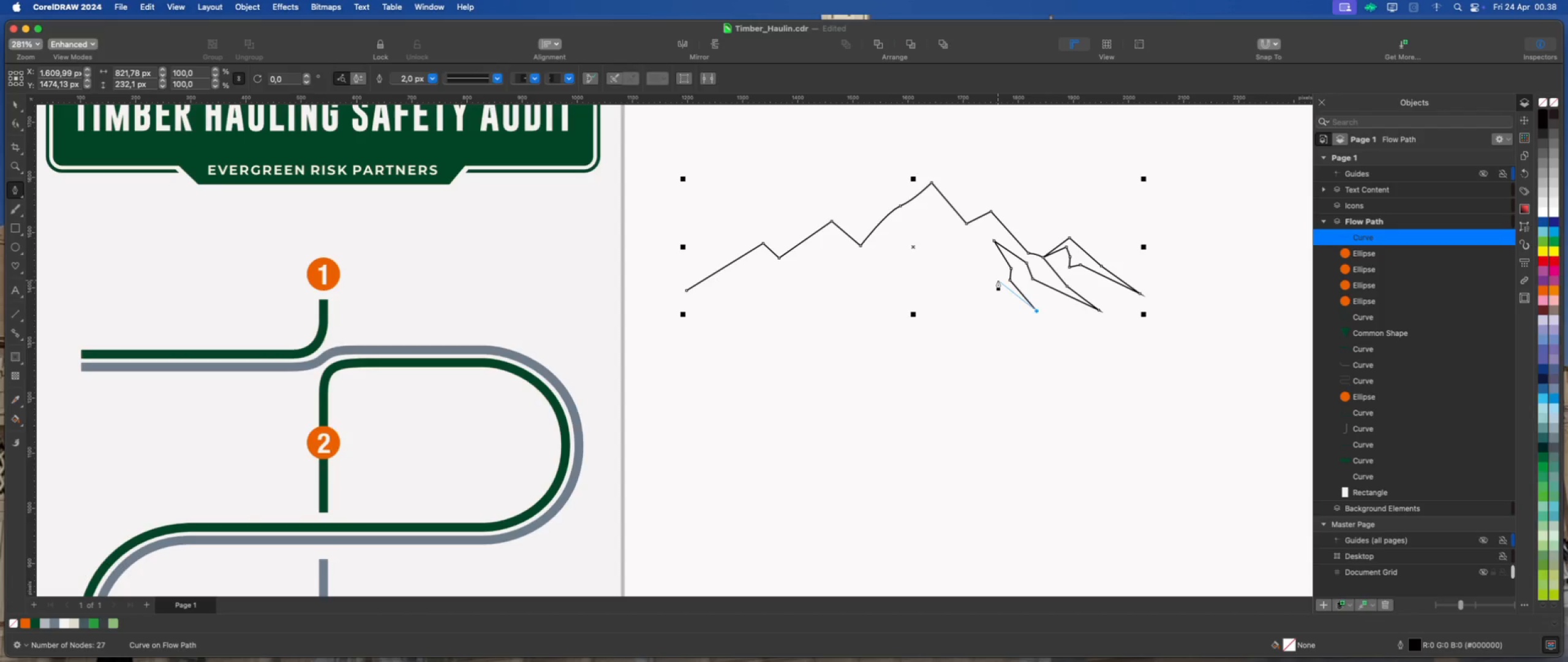 
left_click([998, 280])
 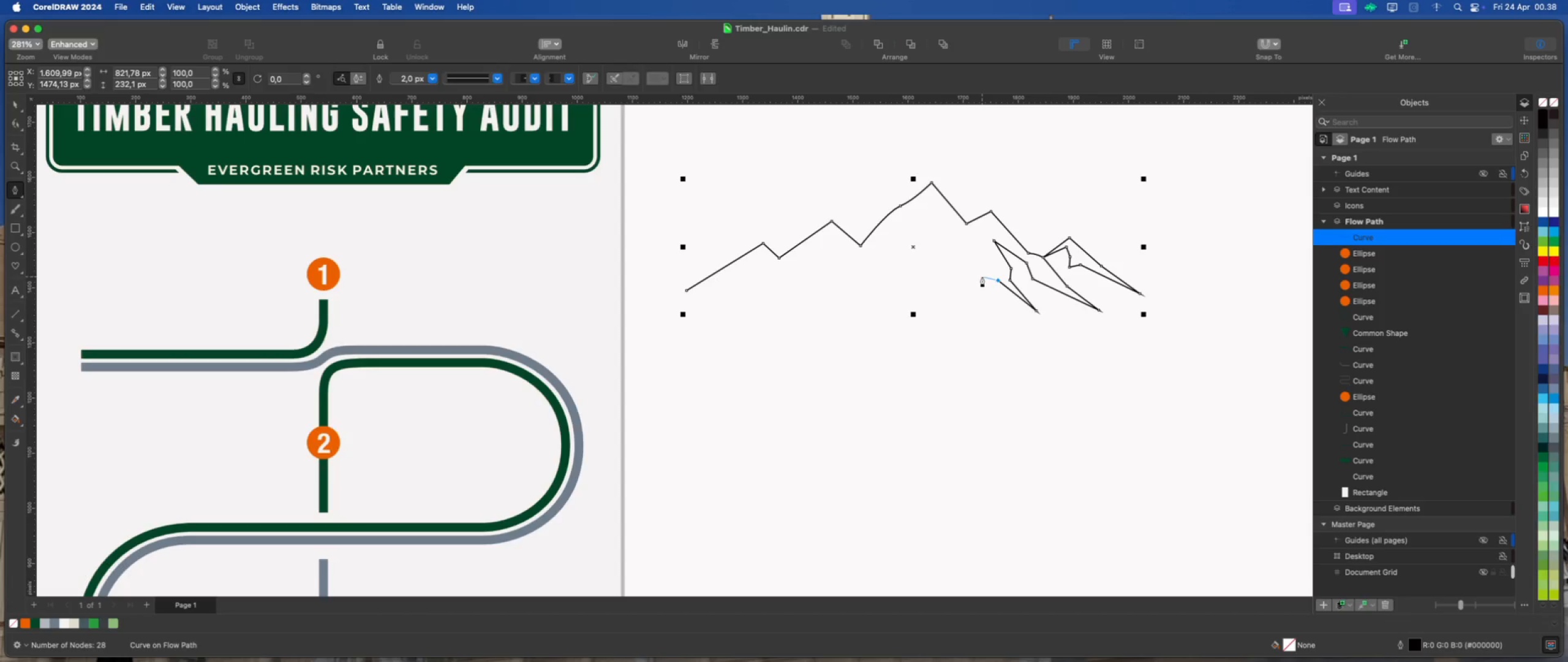 
left_click([982, 276])
 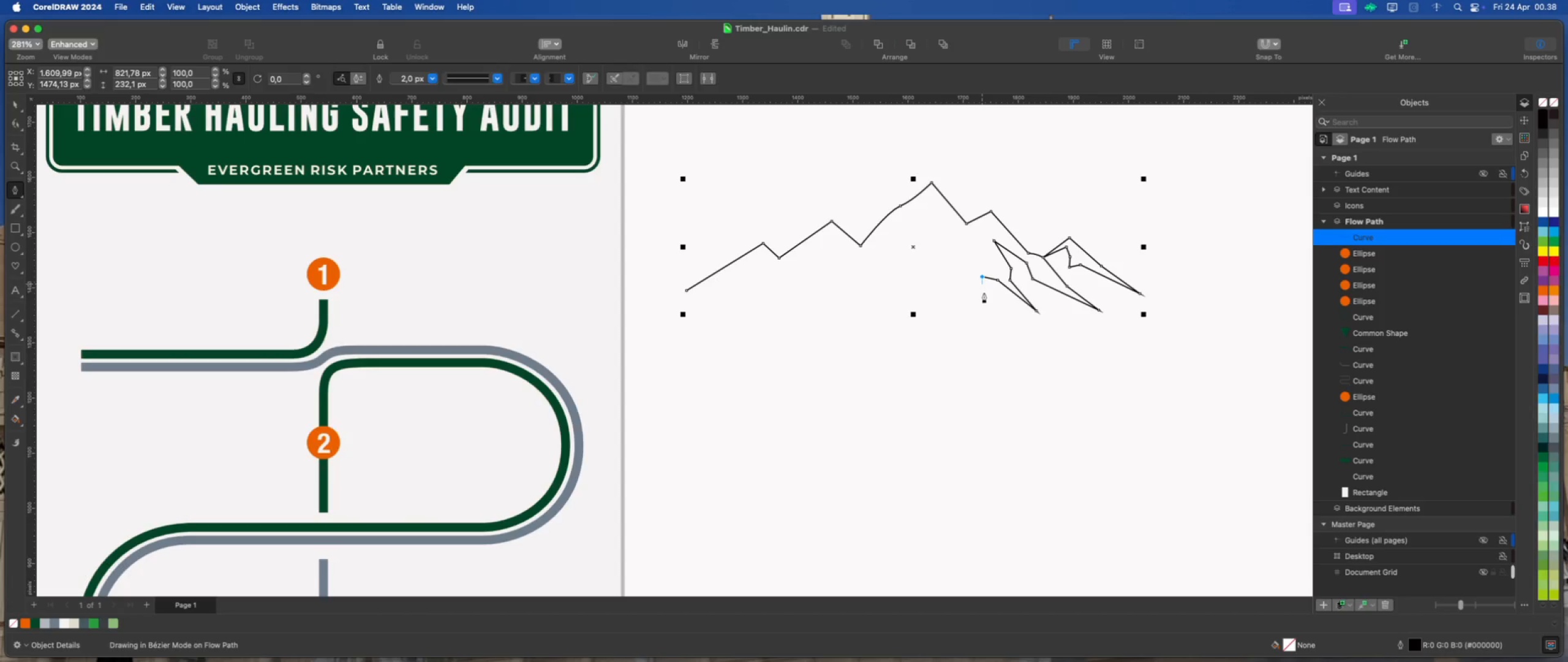 
left_click([984, 292])
 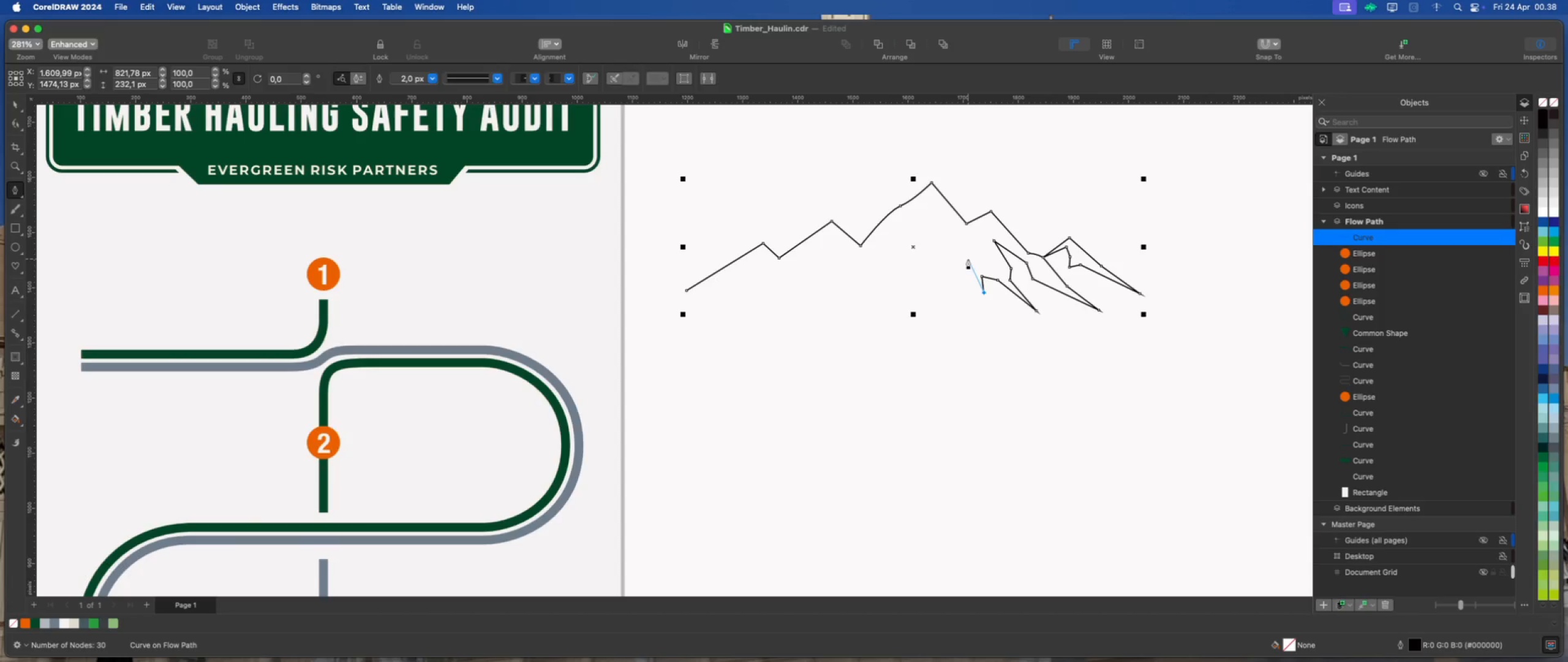 
left_click([968, 259])
 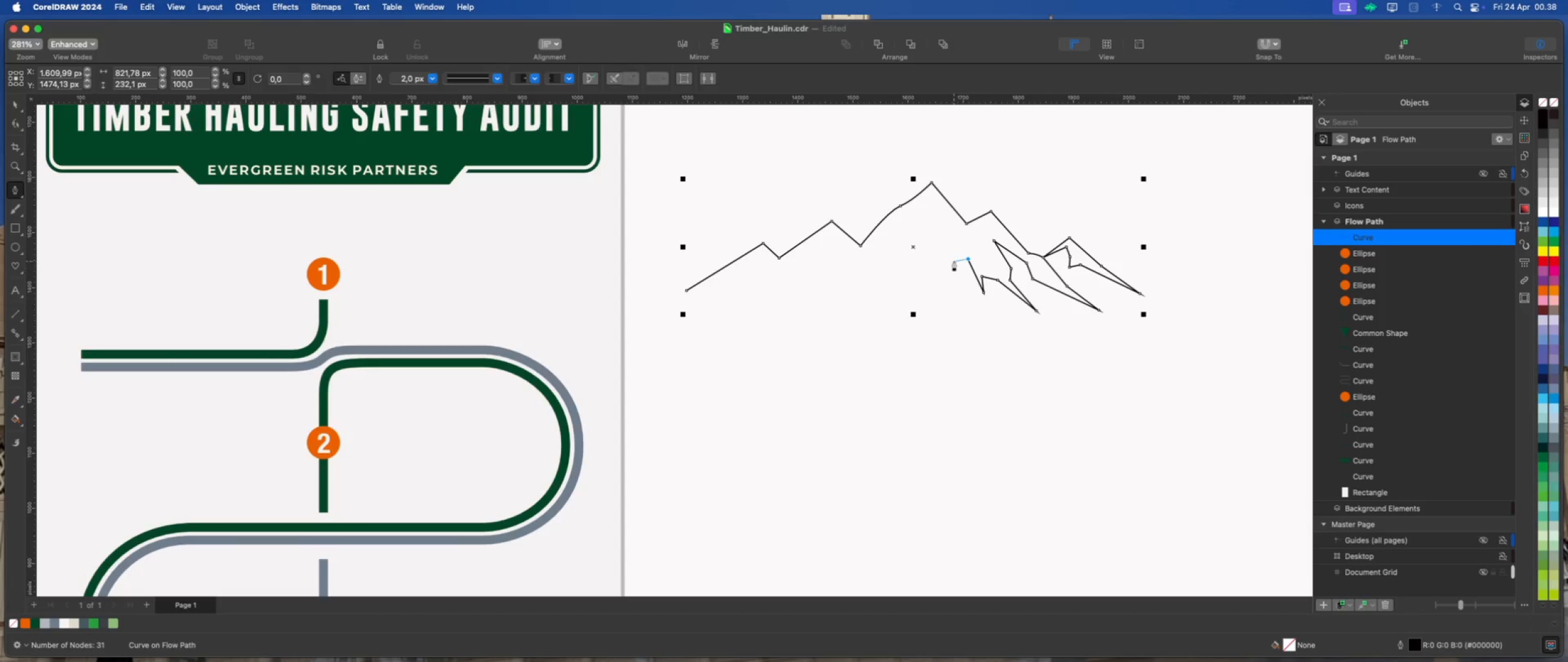 
left_click([955, 256])
 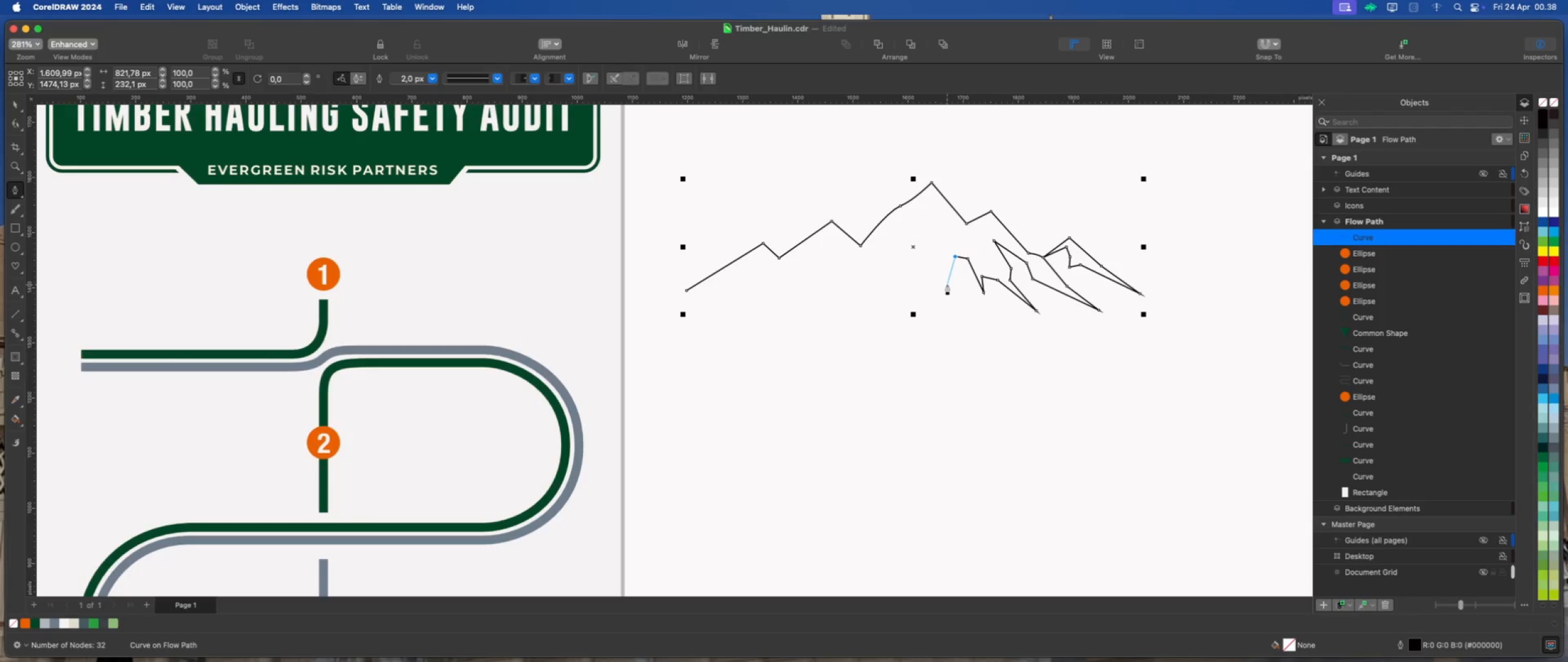 
left_click([947, 284])
 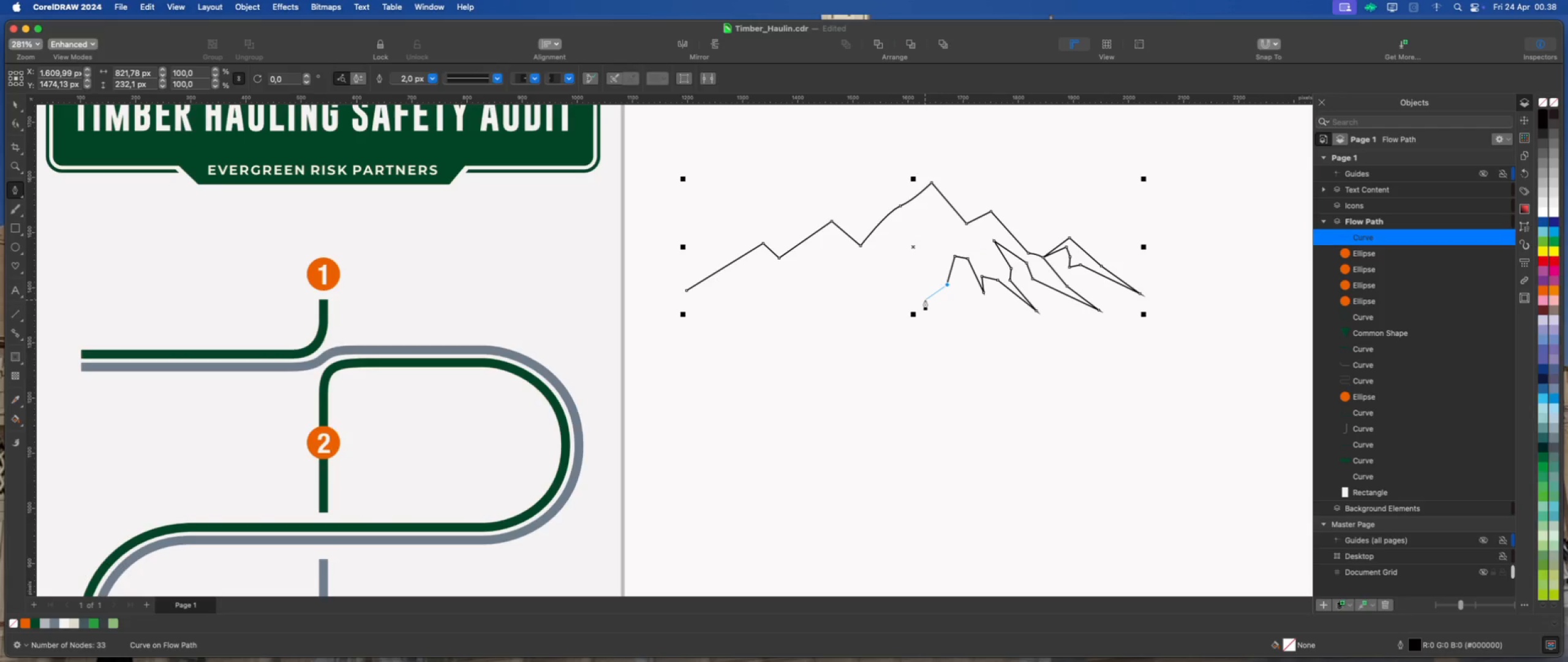 
left_click([925, 300])
 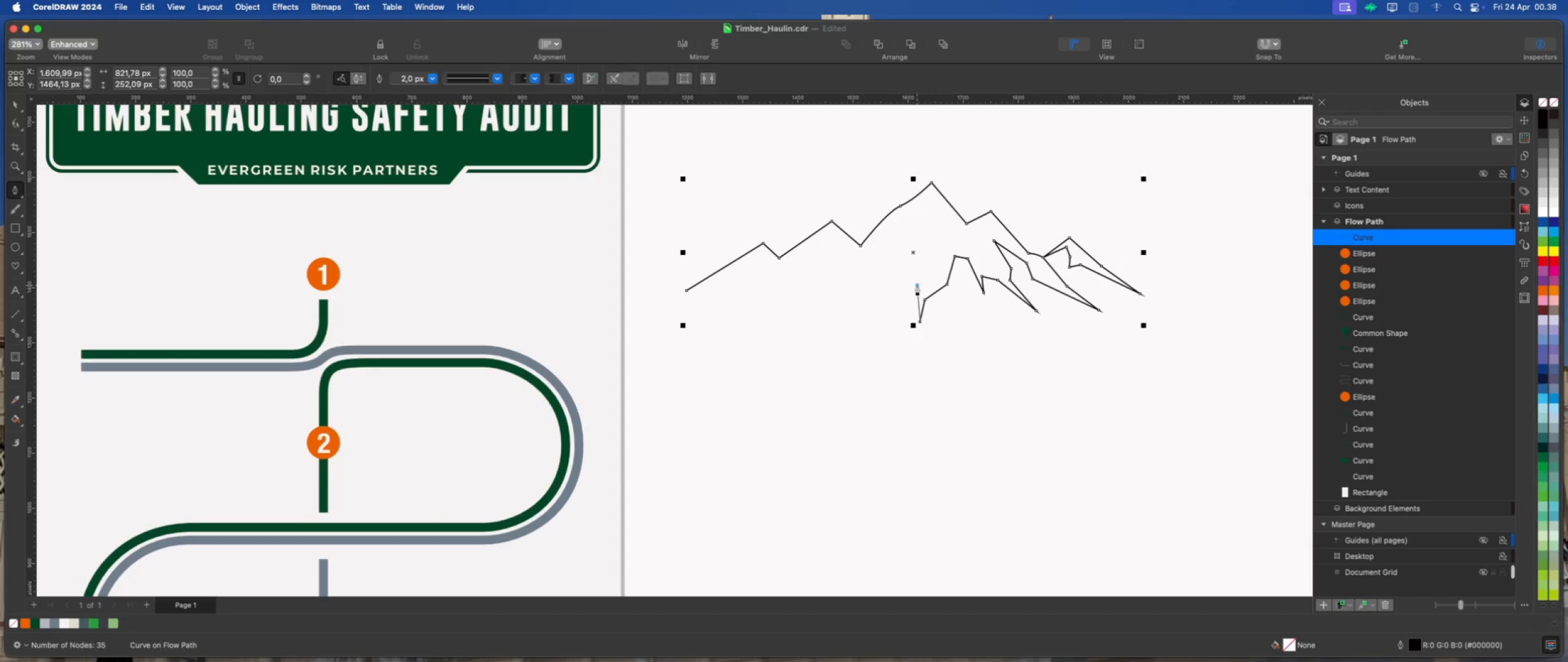 
left_click([873, 313])
 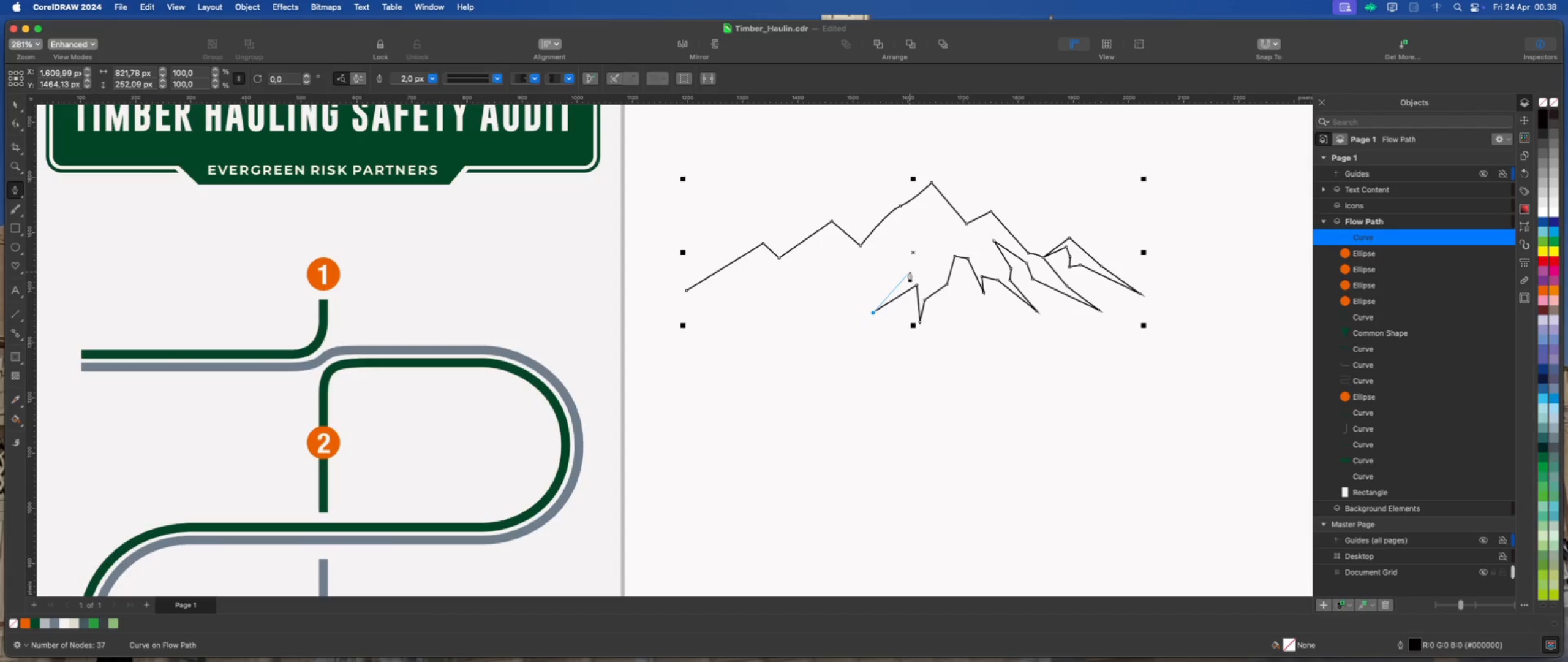 
left_click([910, 272])
 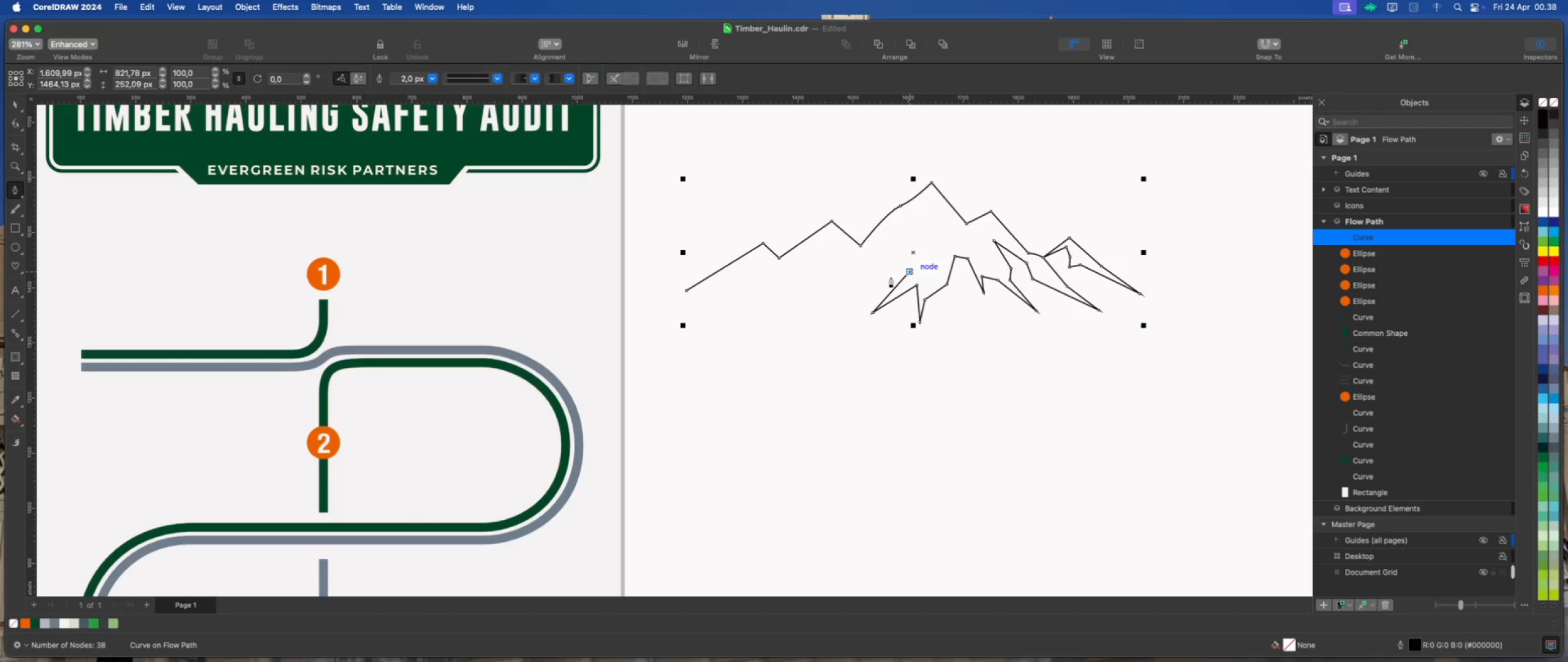 
left_click([888, 278])
 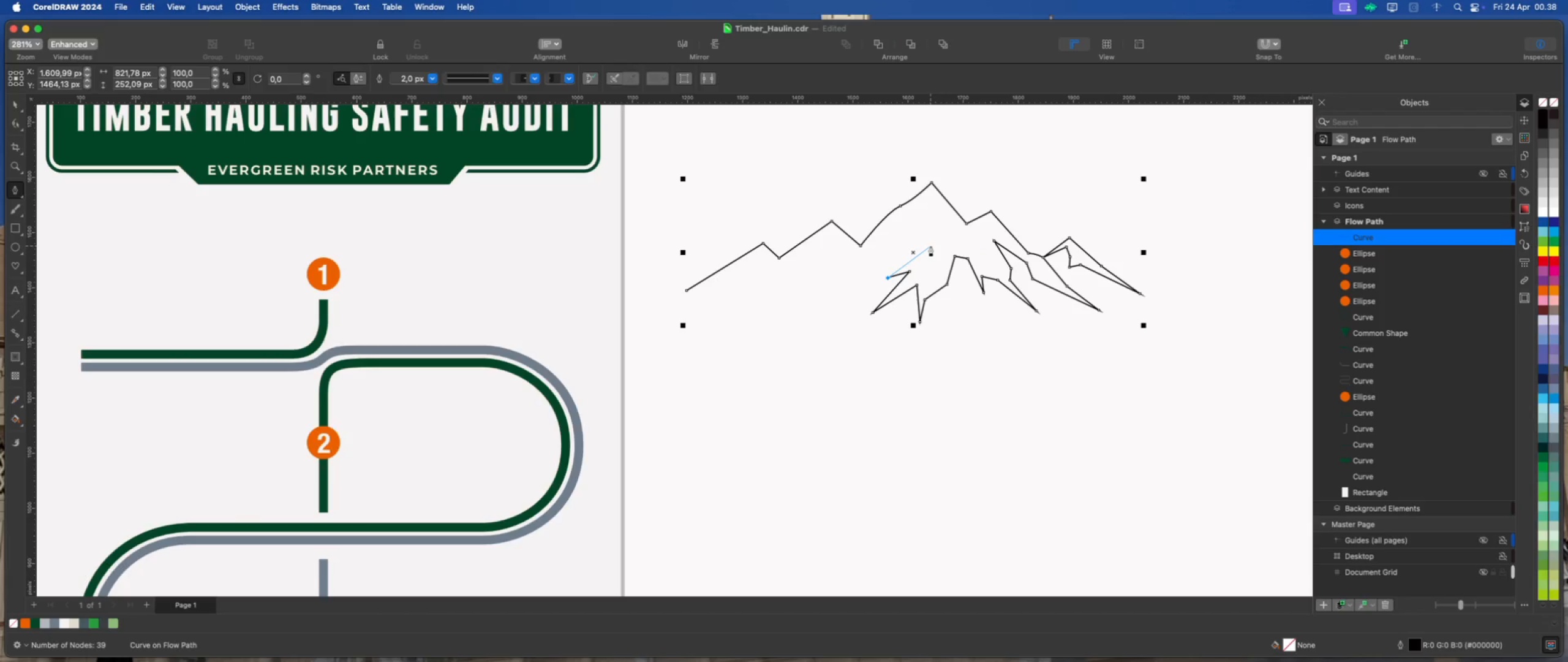 
left_click([930, 246])
 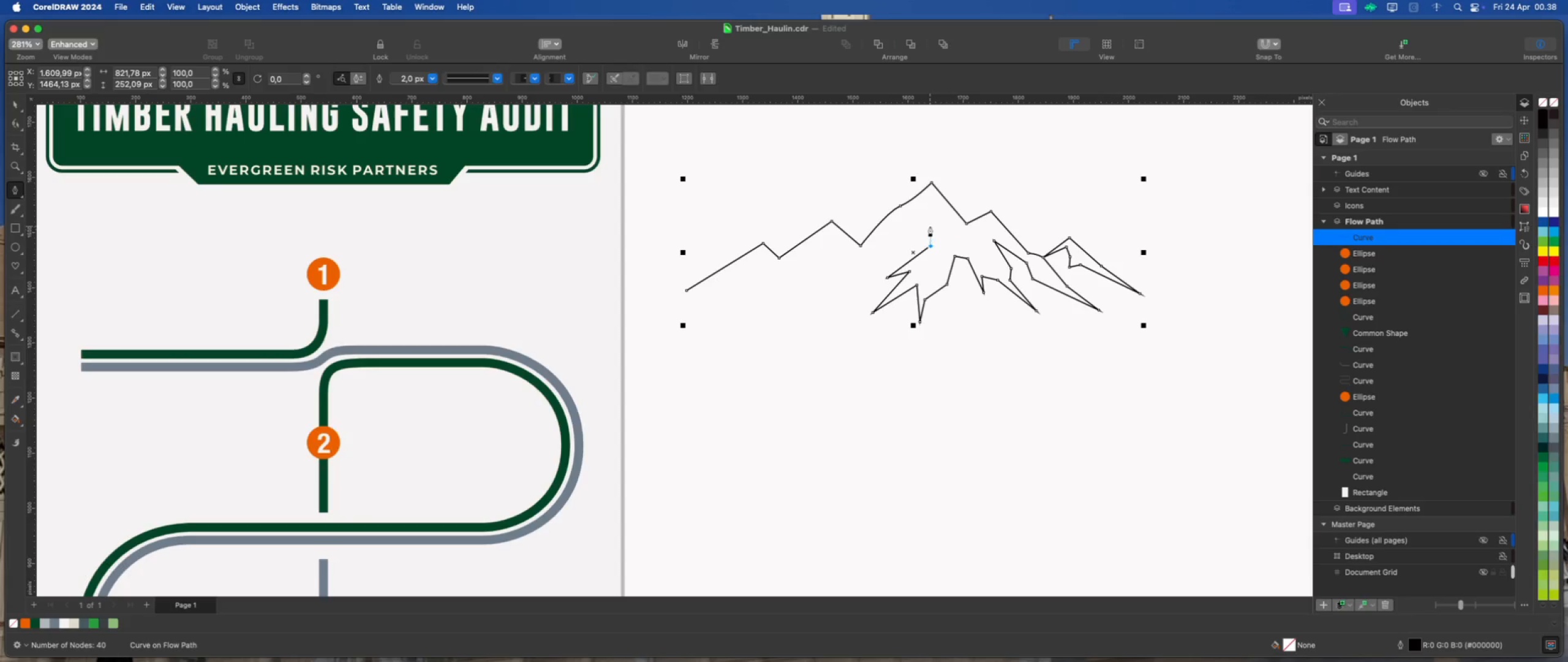 
left_click([931, 224])
 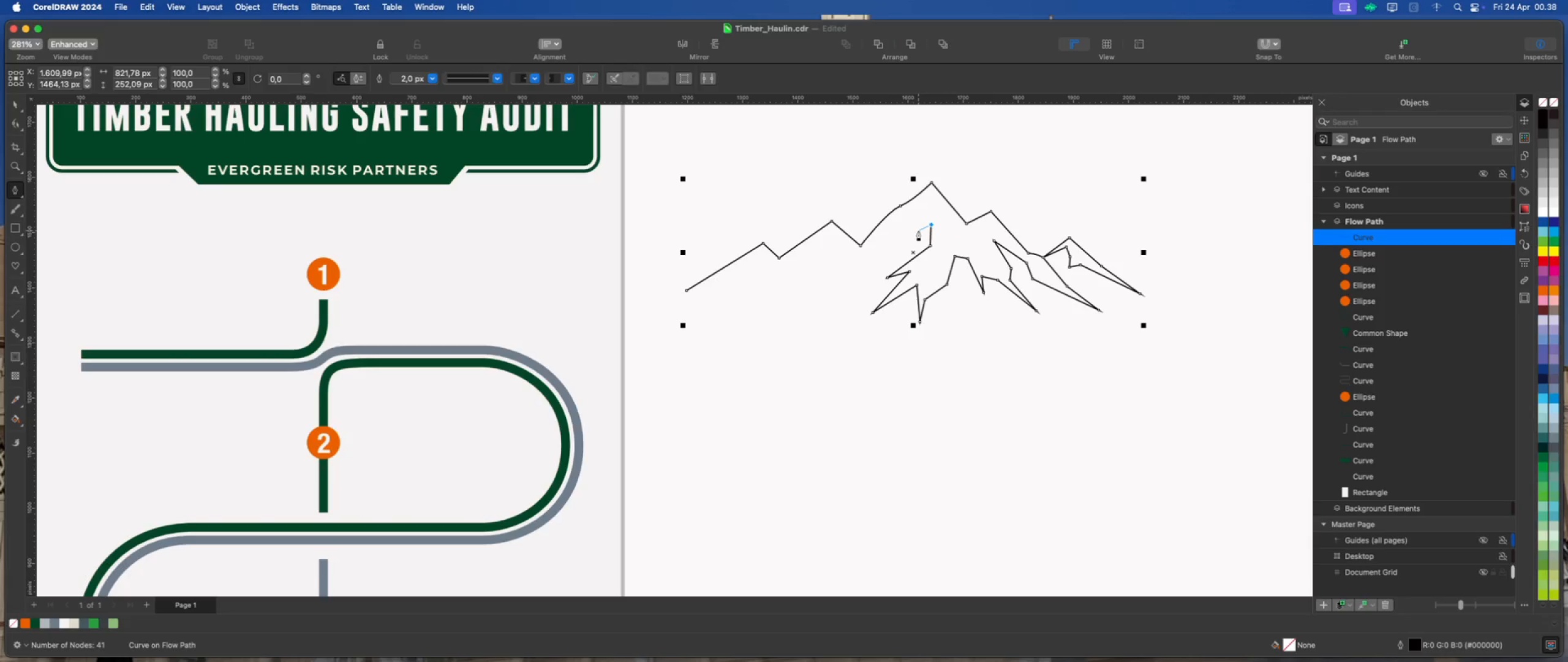 
left_click([918, 230])
 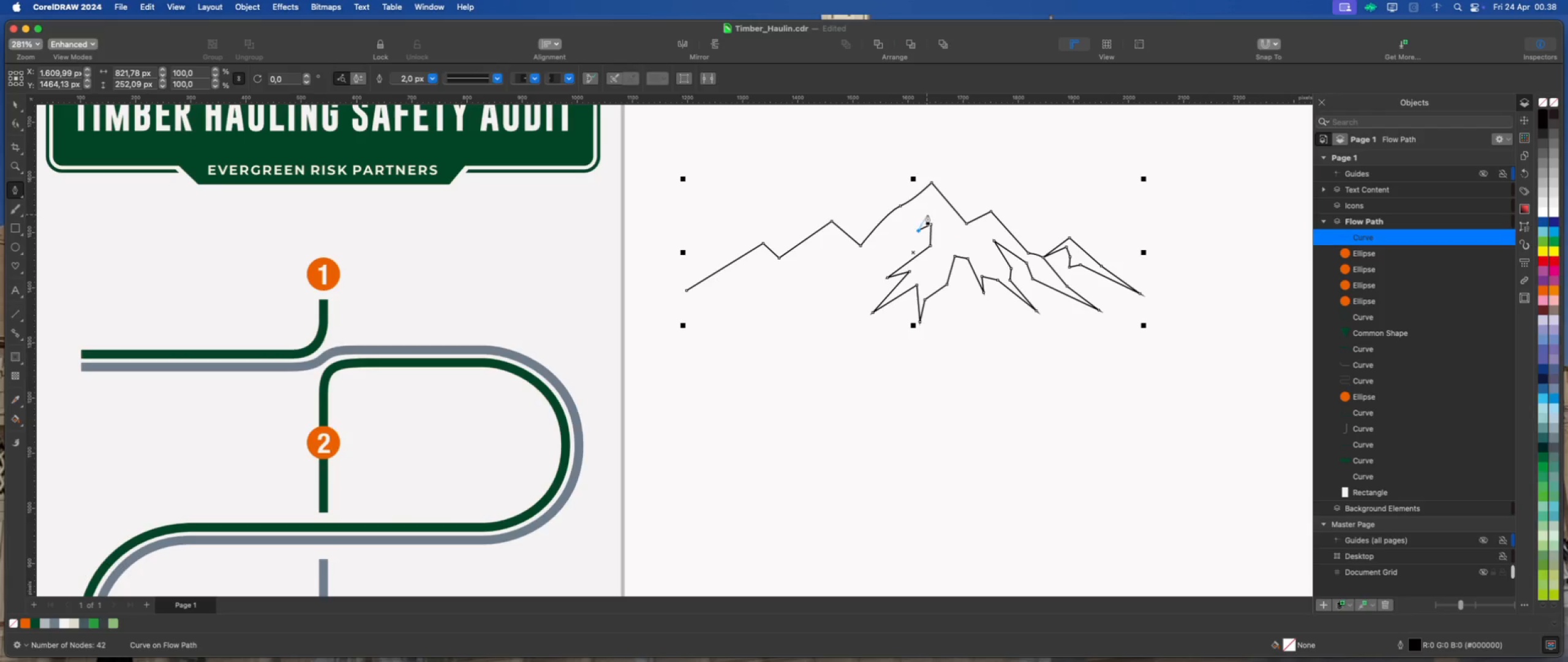 
left_click([928, 213])
 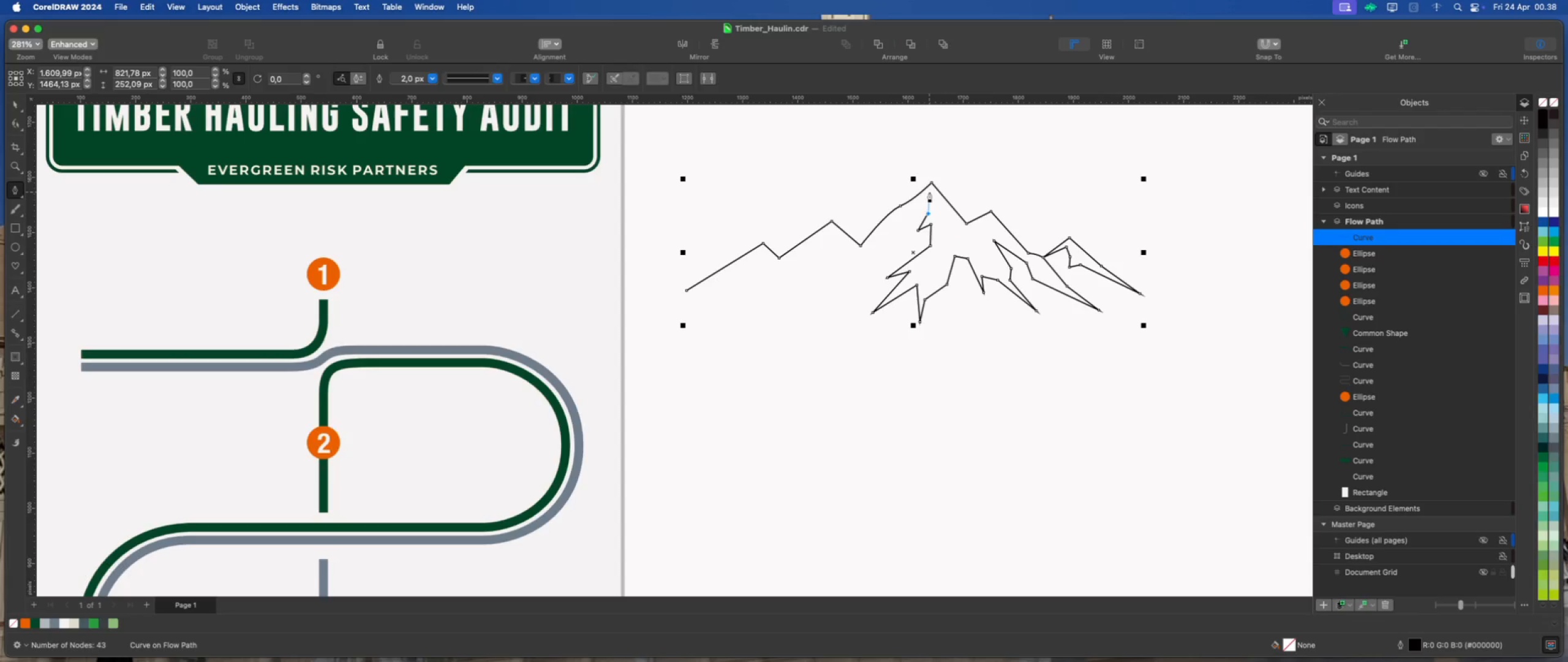 
left_click([929, 192])
 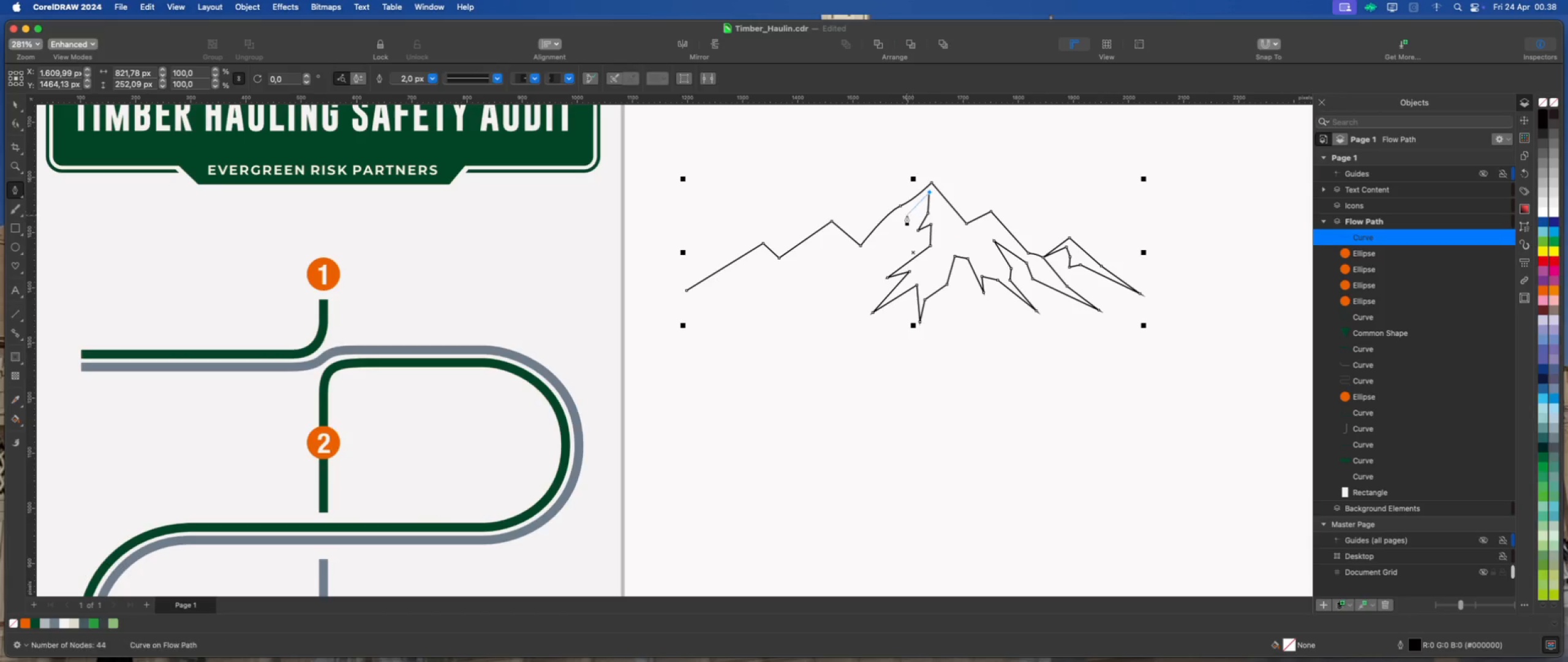 
left_click([907, 216])
 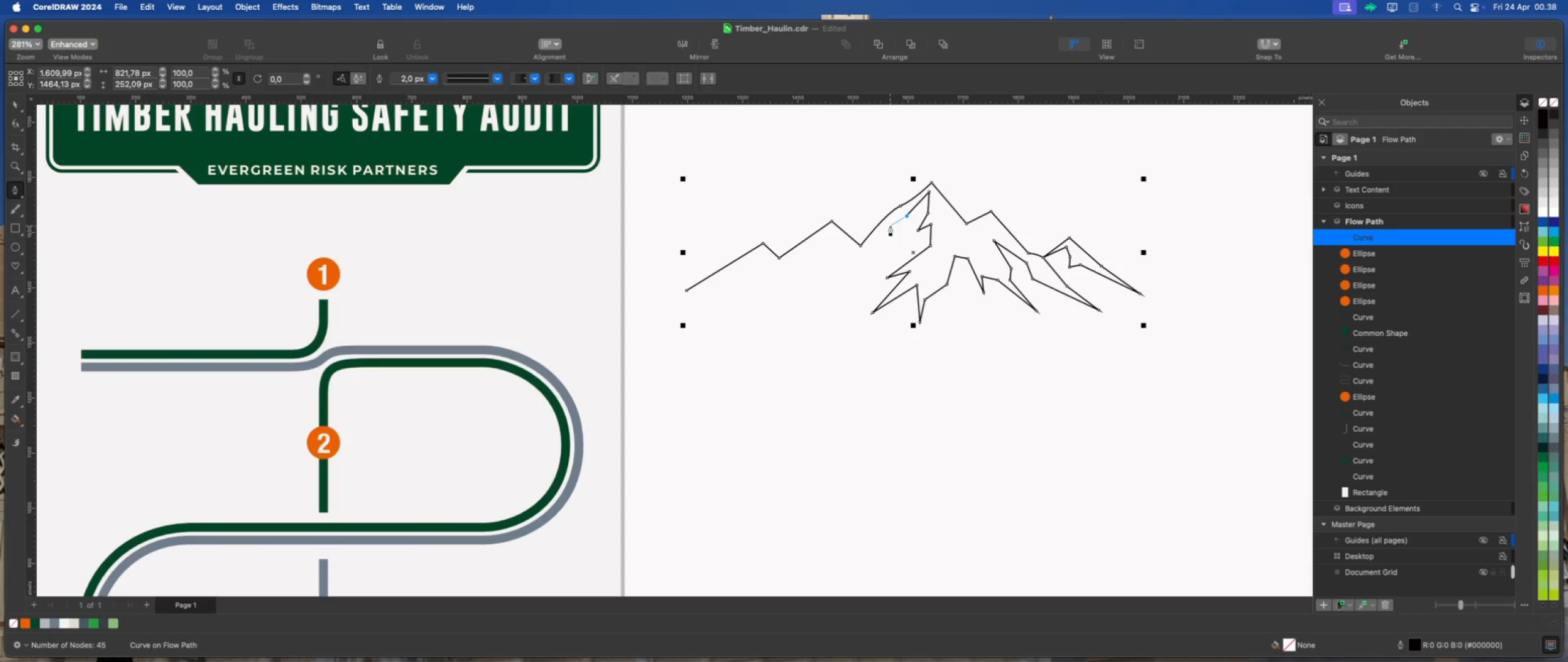 
left_click([889, 226])
 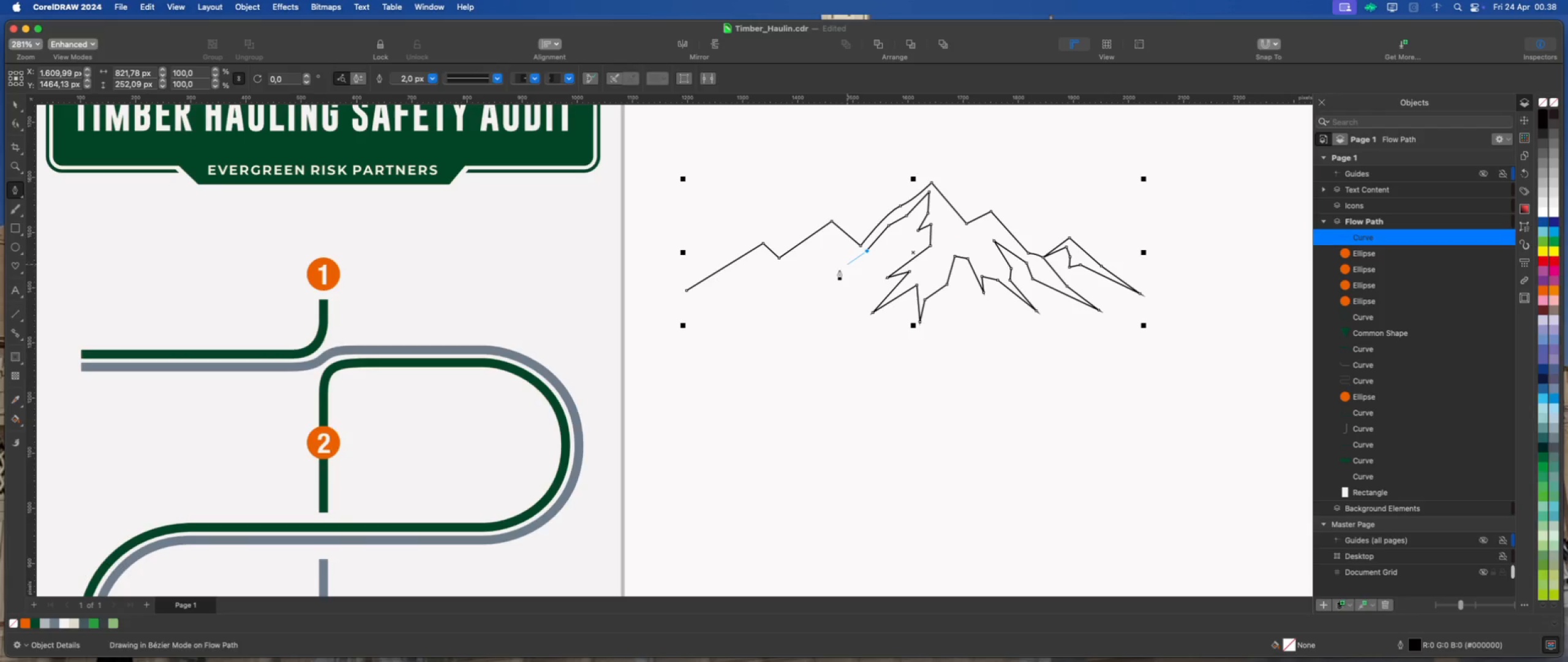 
left_click([827, 289])
 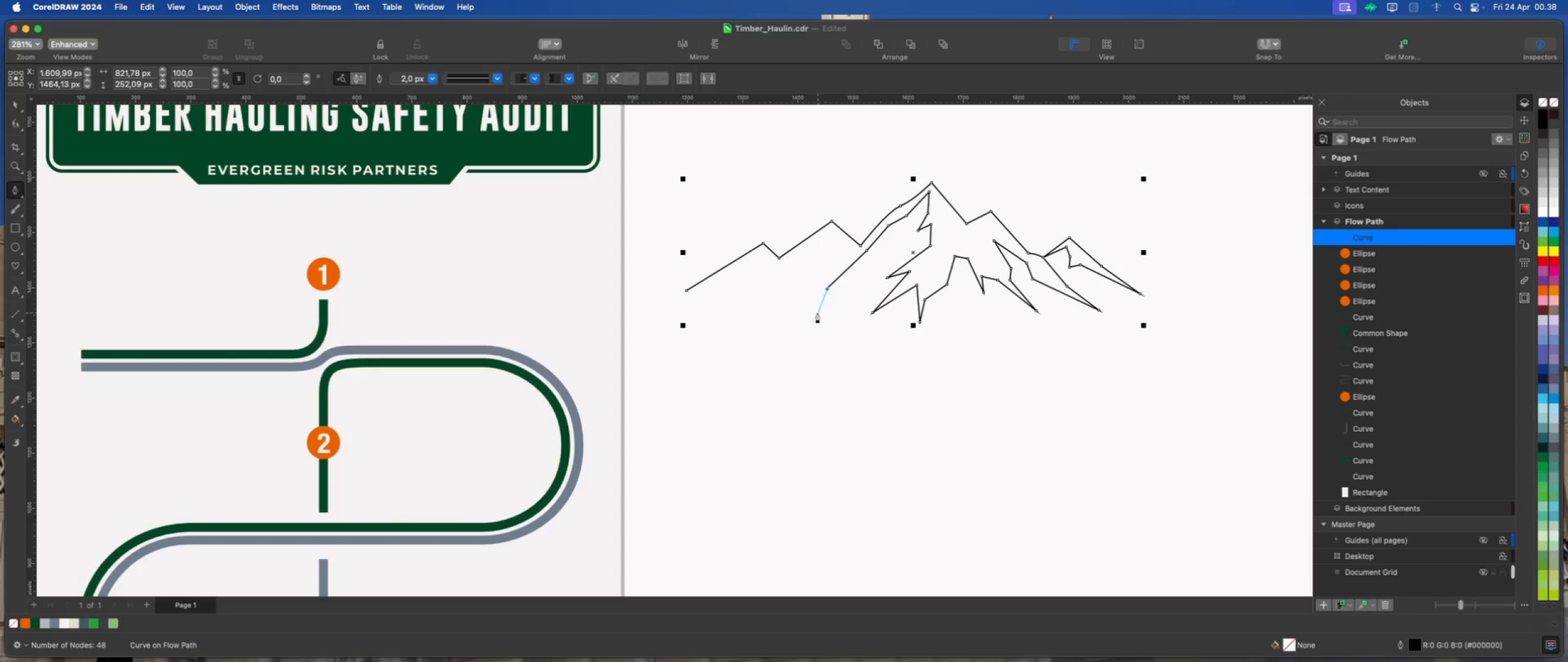 
left_click([807, 310])
 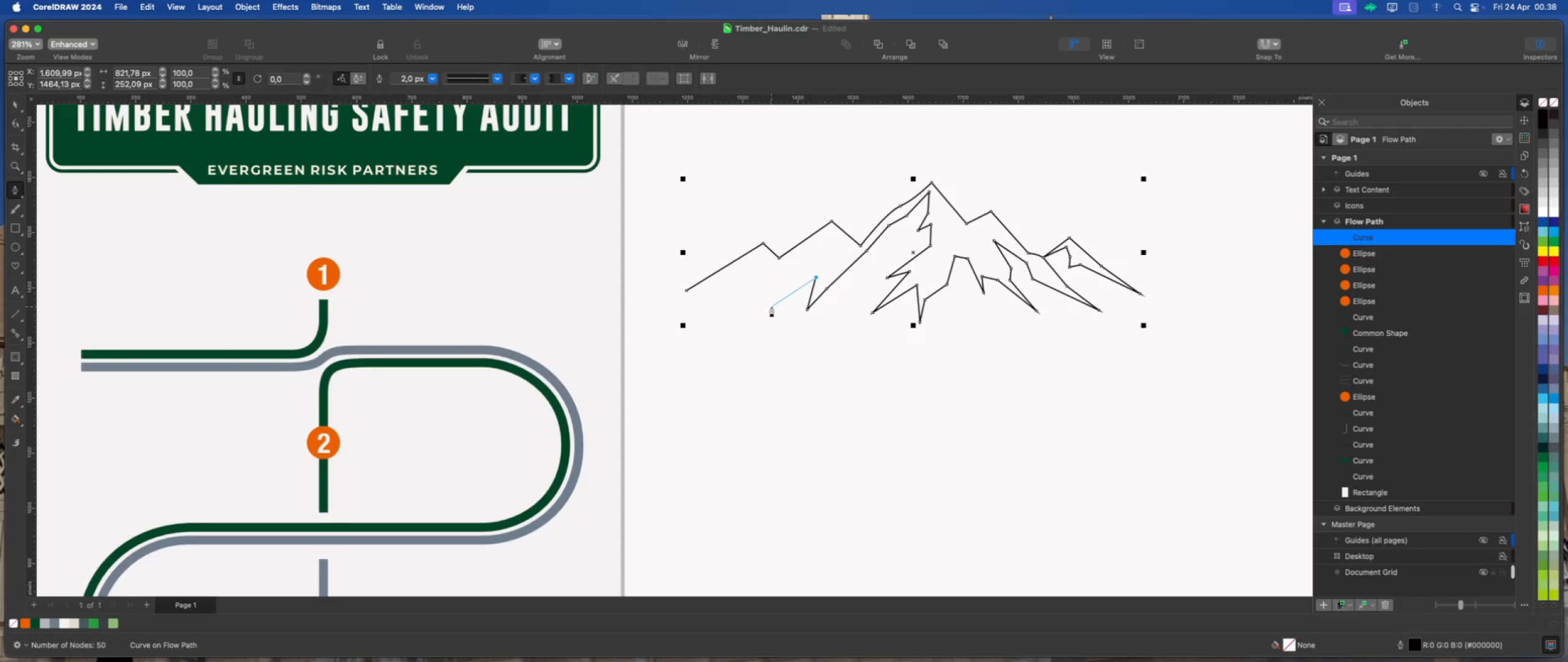 
left_click([769, 308])
 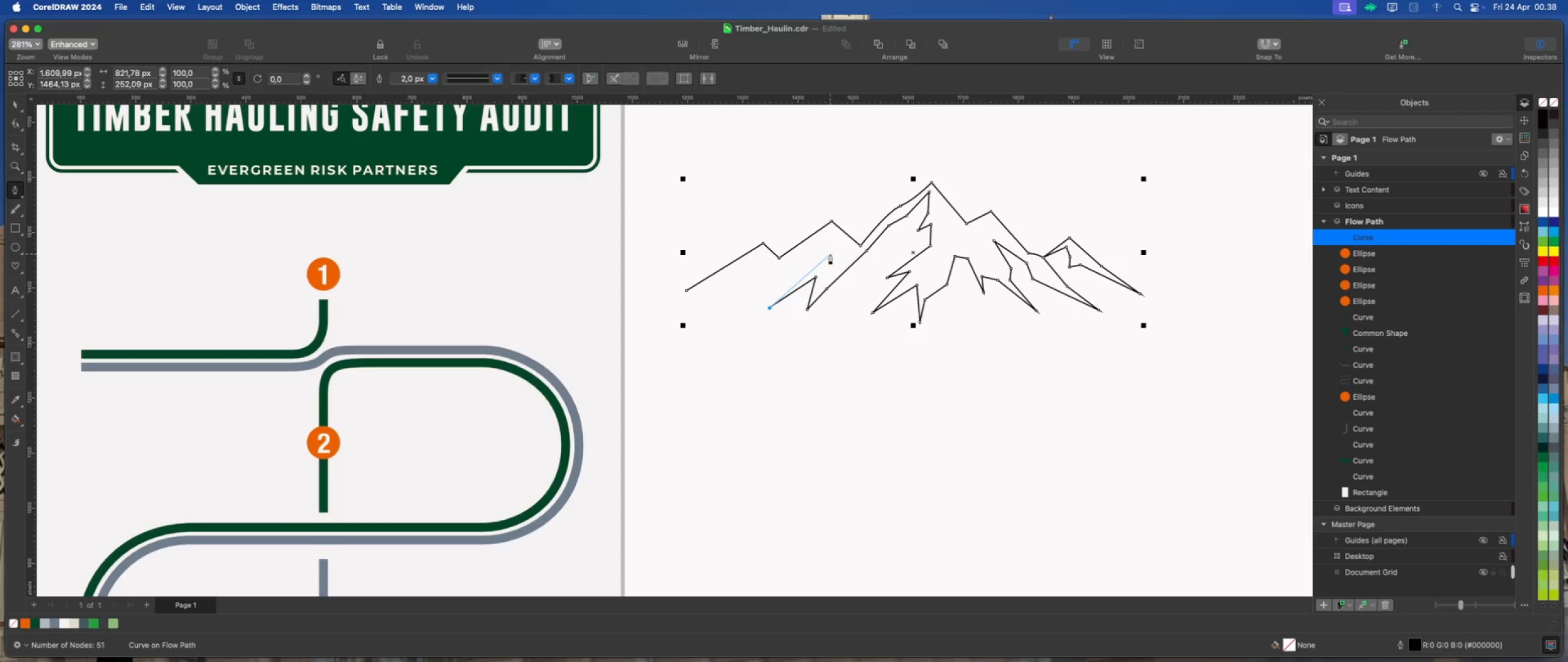 
left_click([830, 254])
 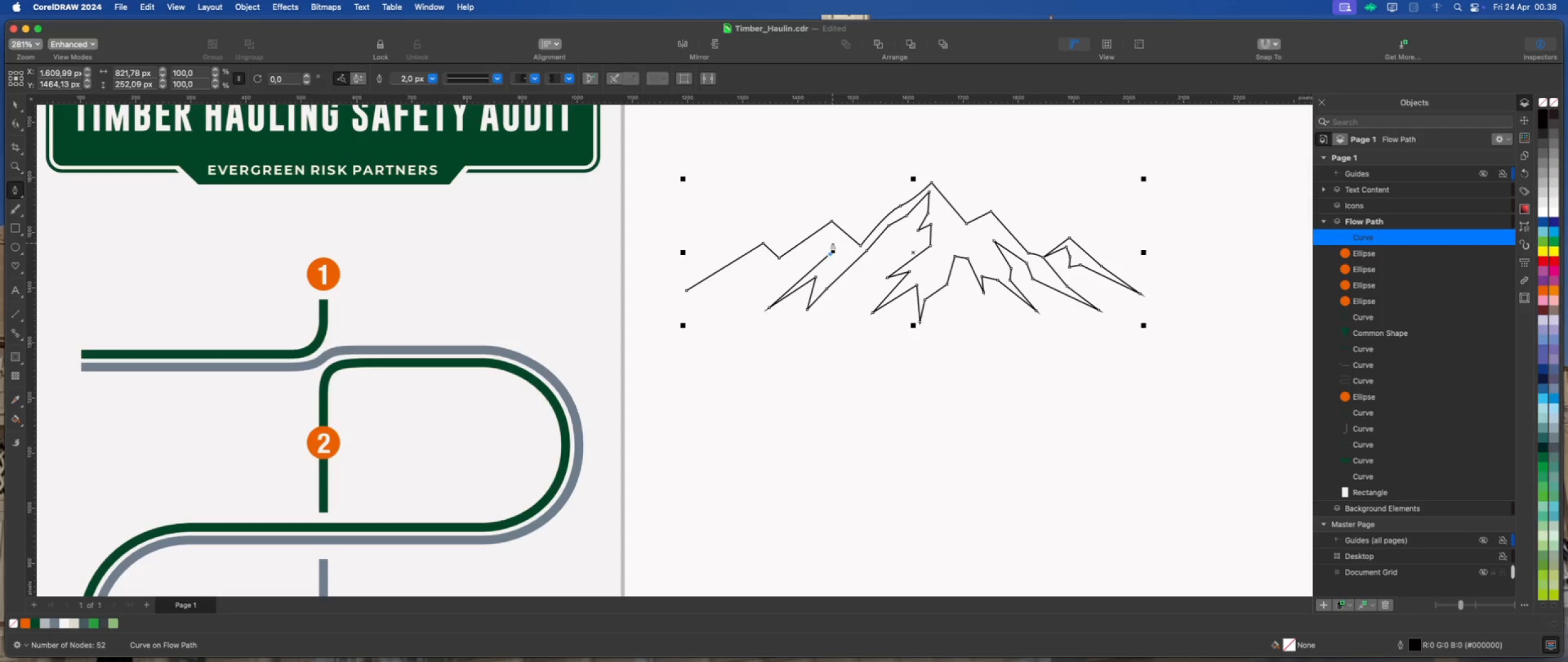 
left_click([832, 242])
 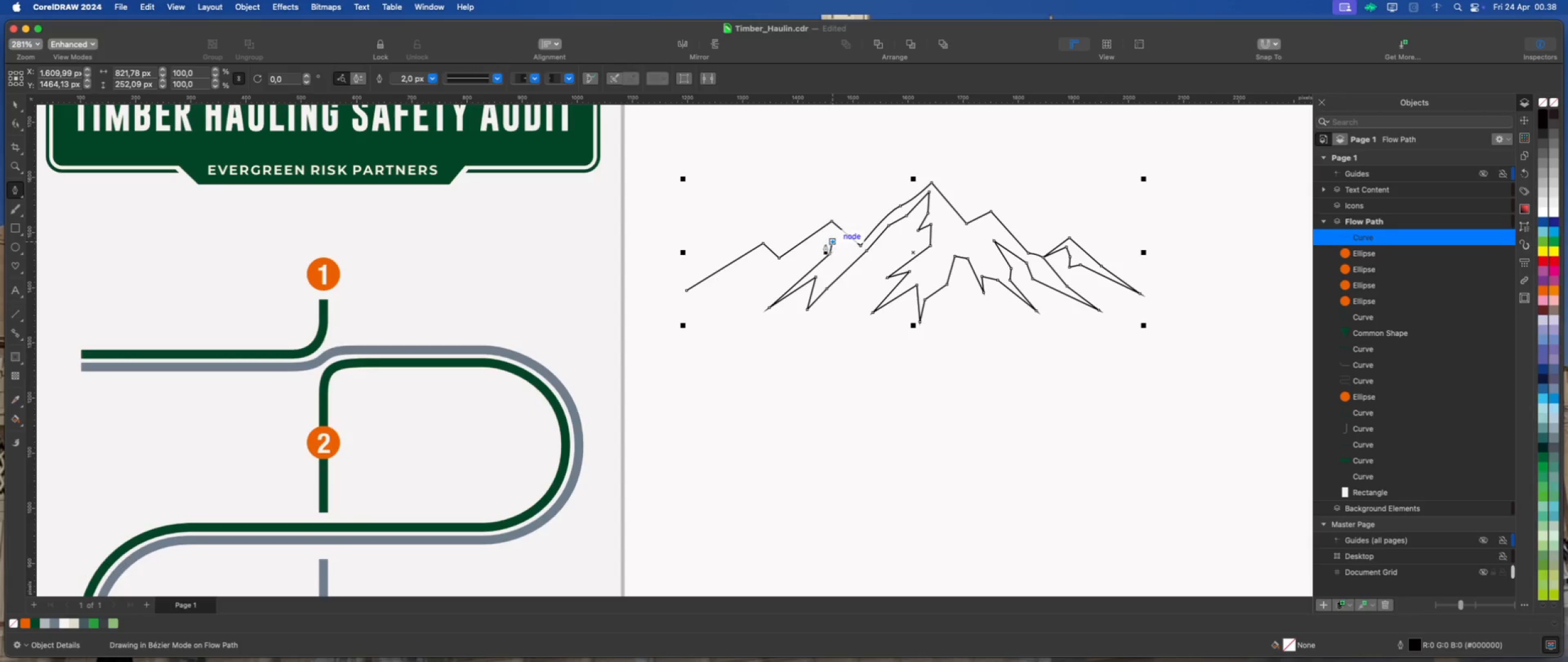 
left_click([825, 244])
 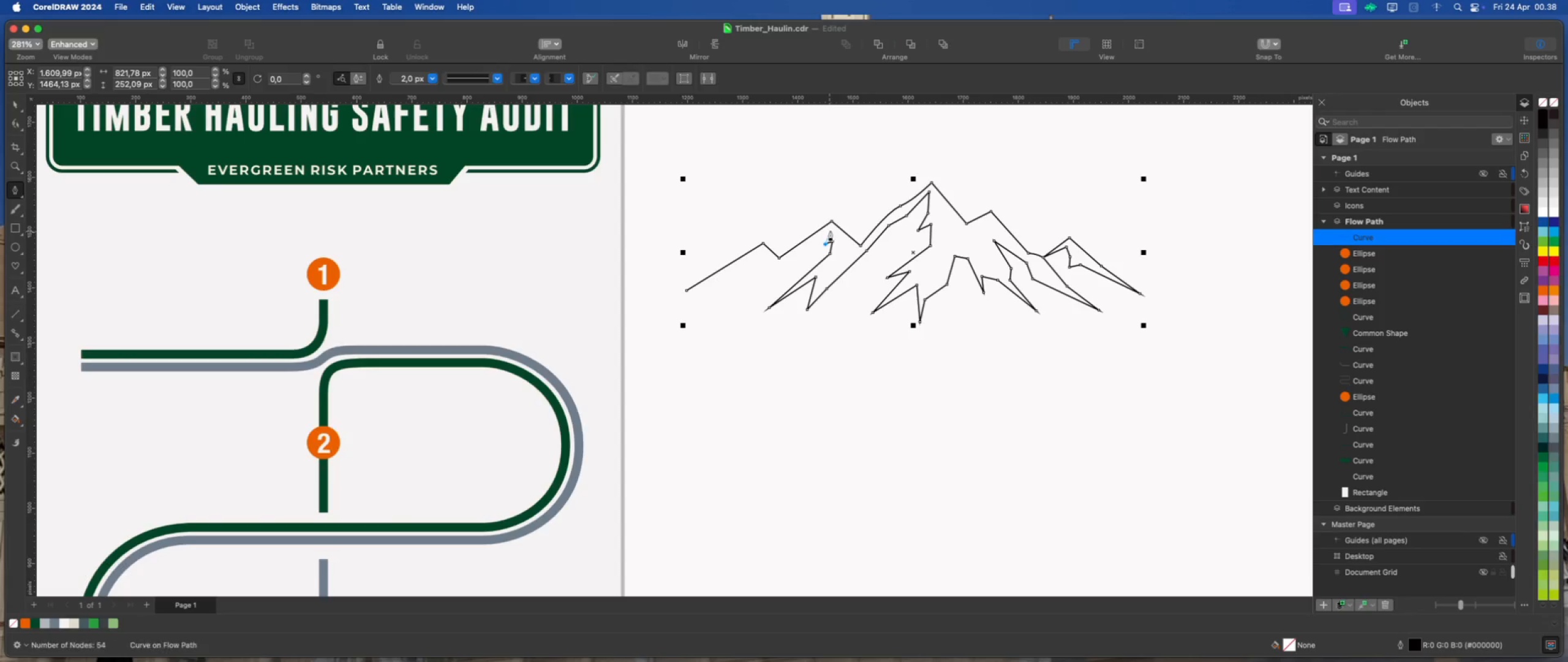 
left_click([830, 230])
 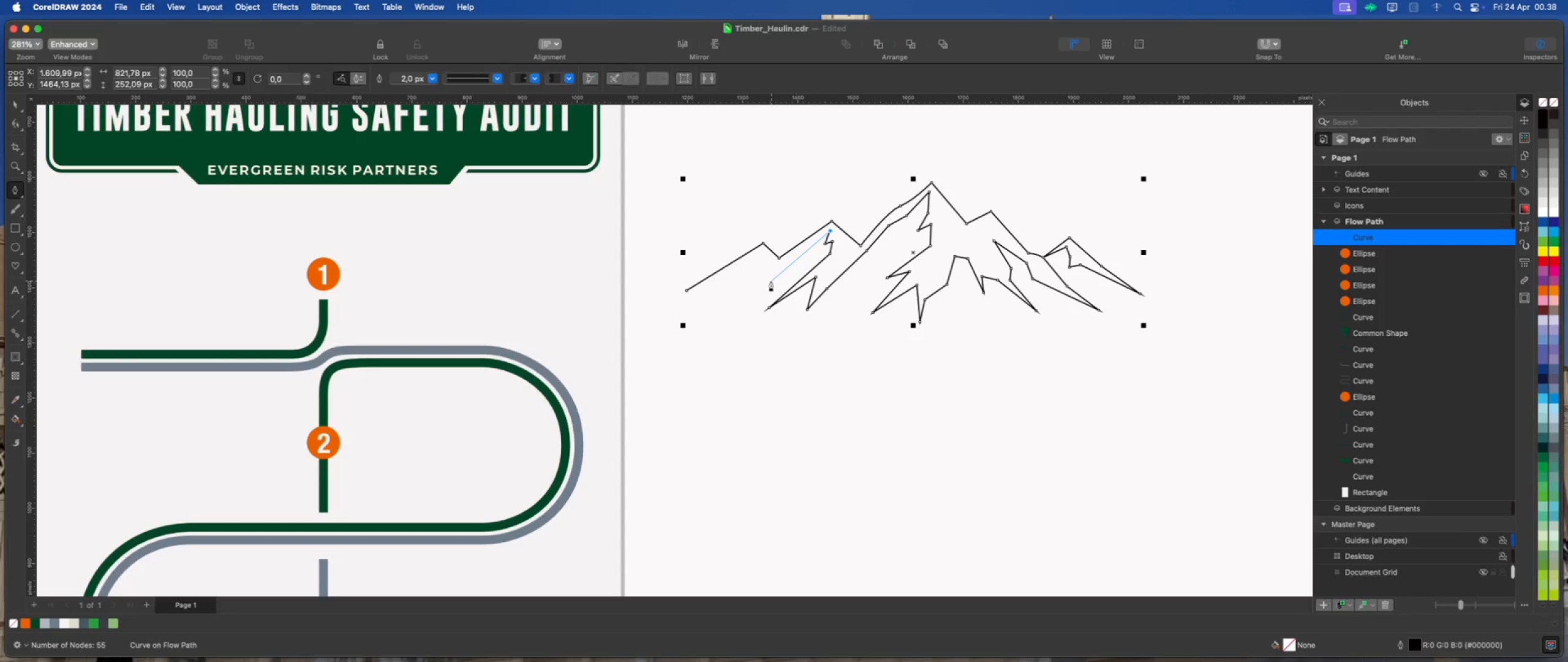 
left_click([763, 279])
 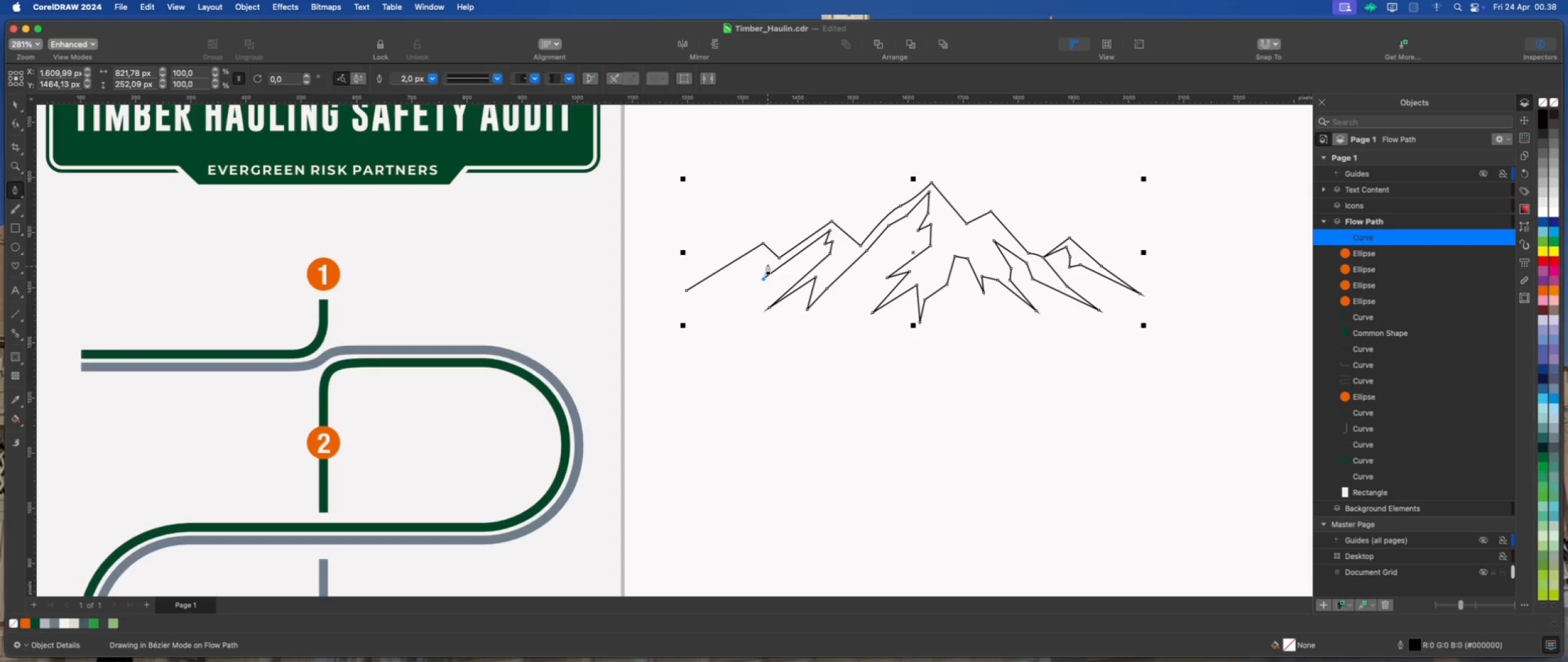 
left_click([767, 263])
 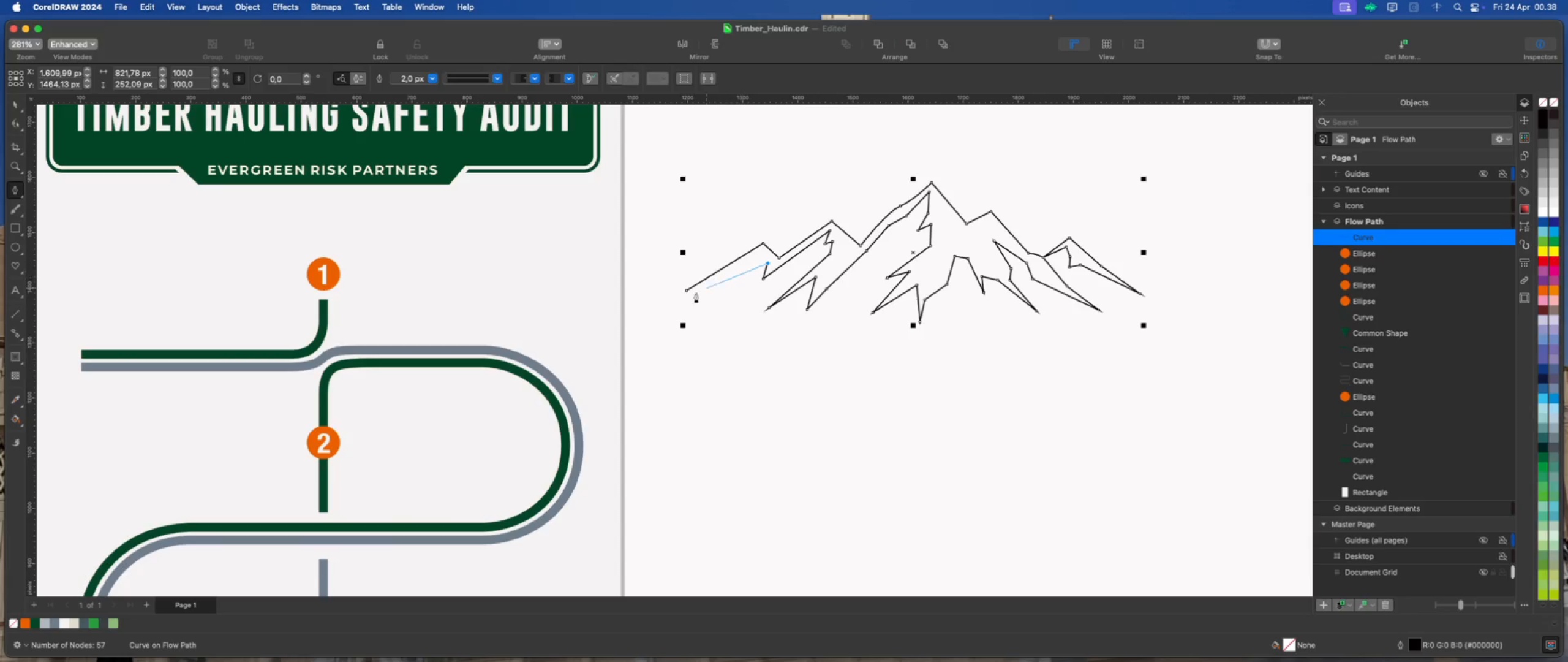 
left_click([687, 289])
 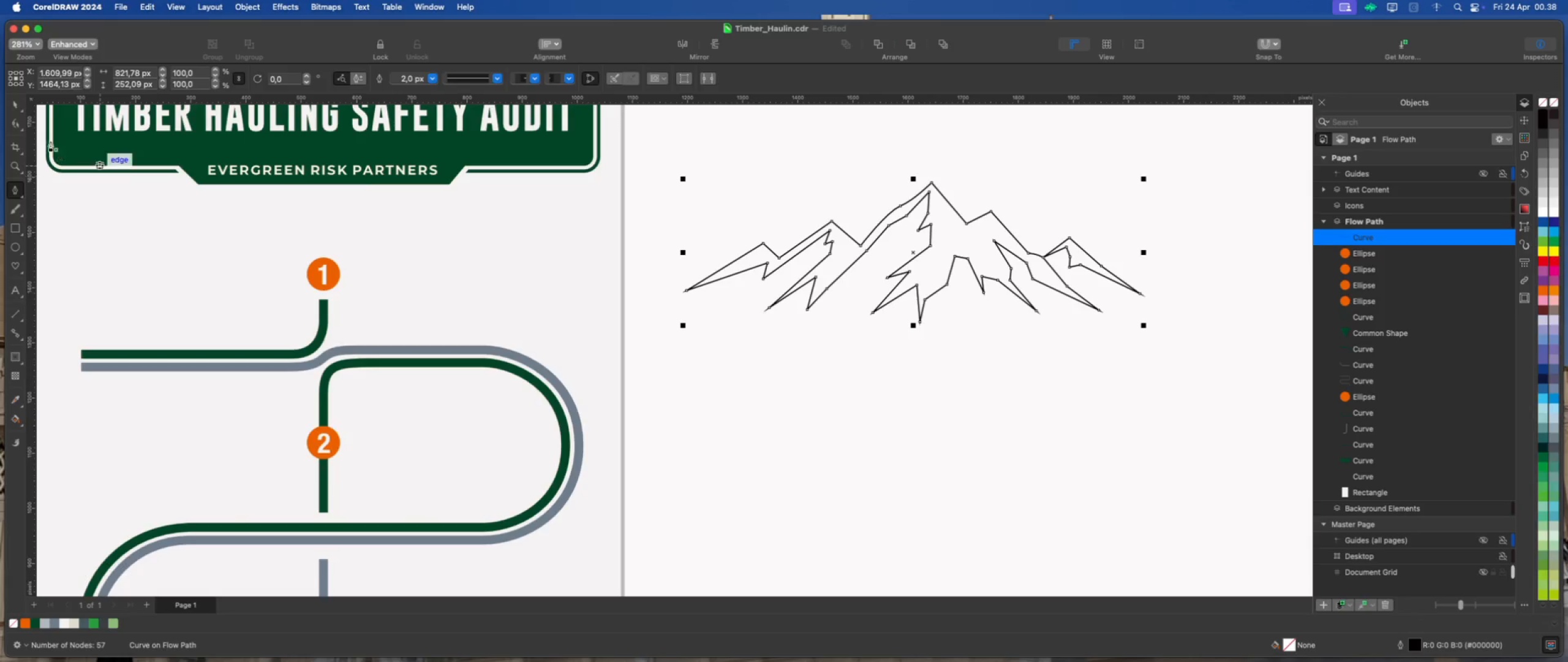 
left_click([12, 102])
 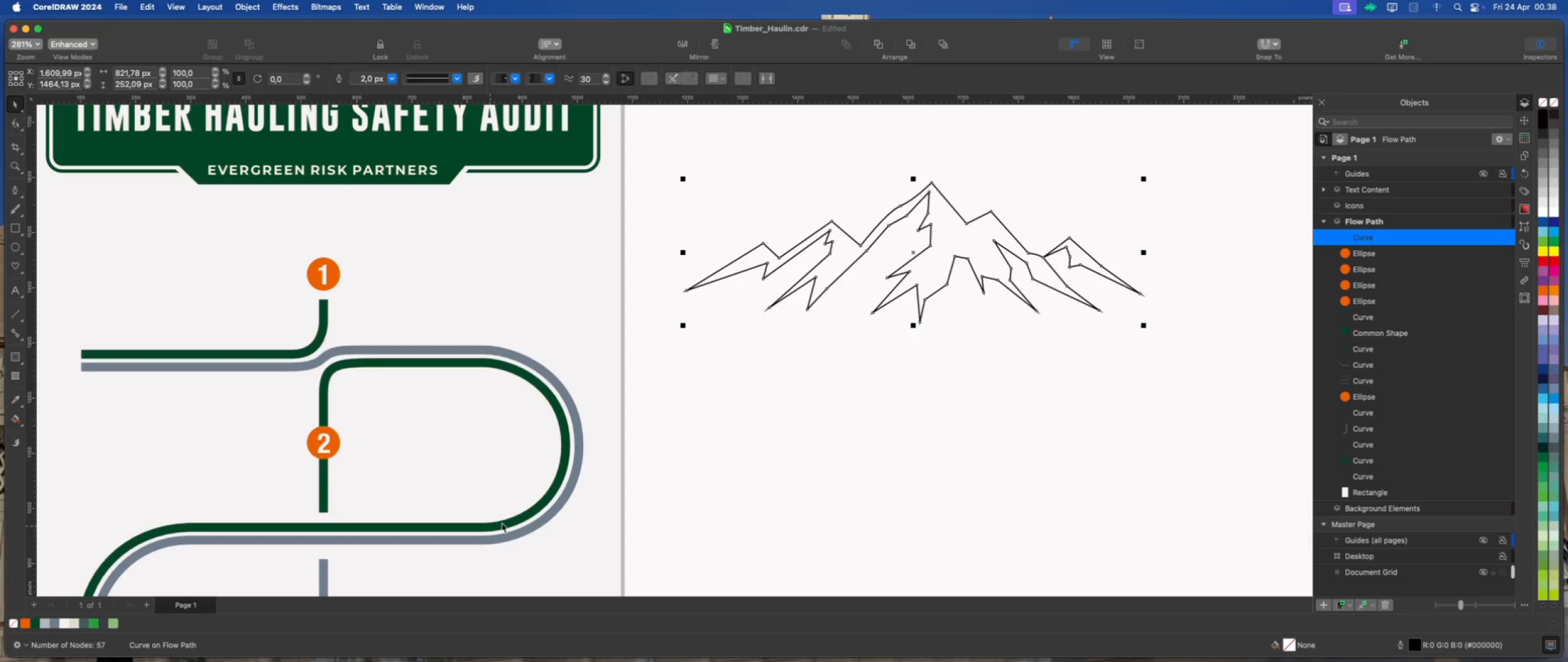 
scroll: coordinate [836, 424], scroll_direction: down, amount: 1.0
 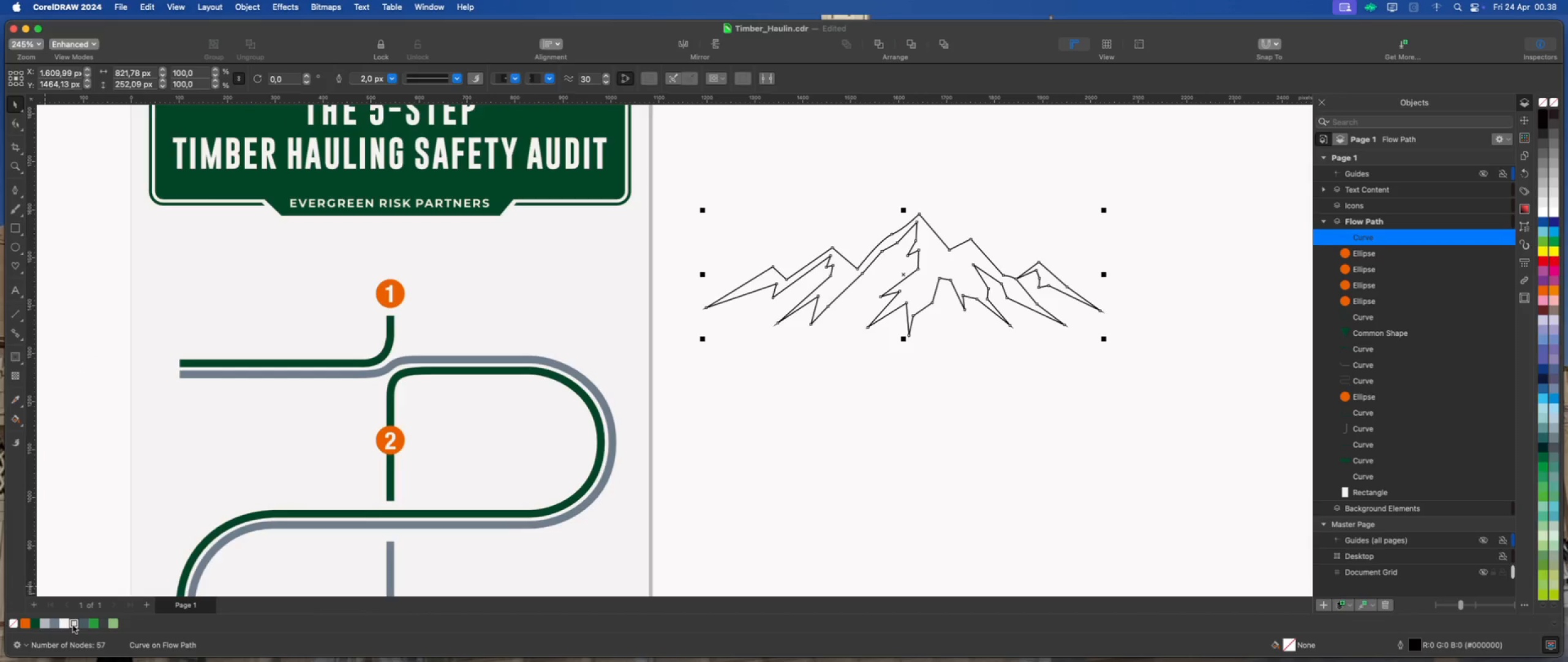 
right_click([11, 624])
 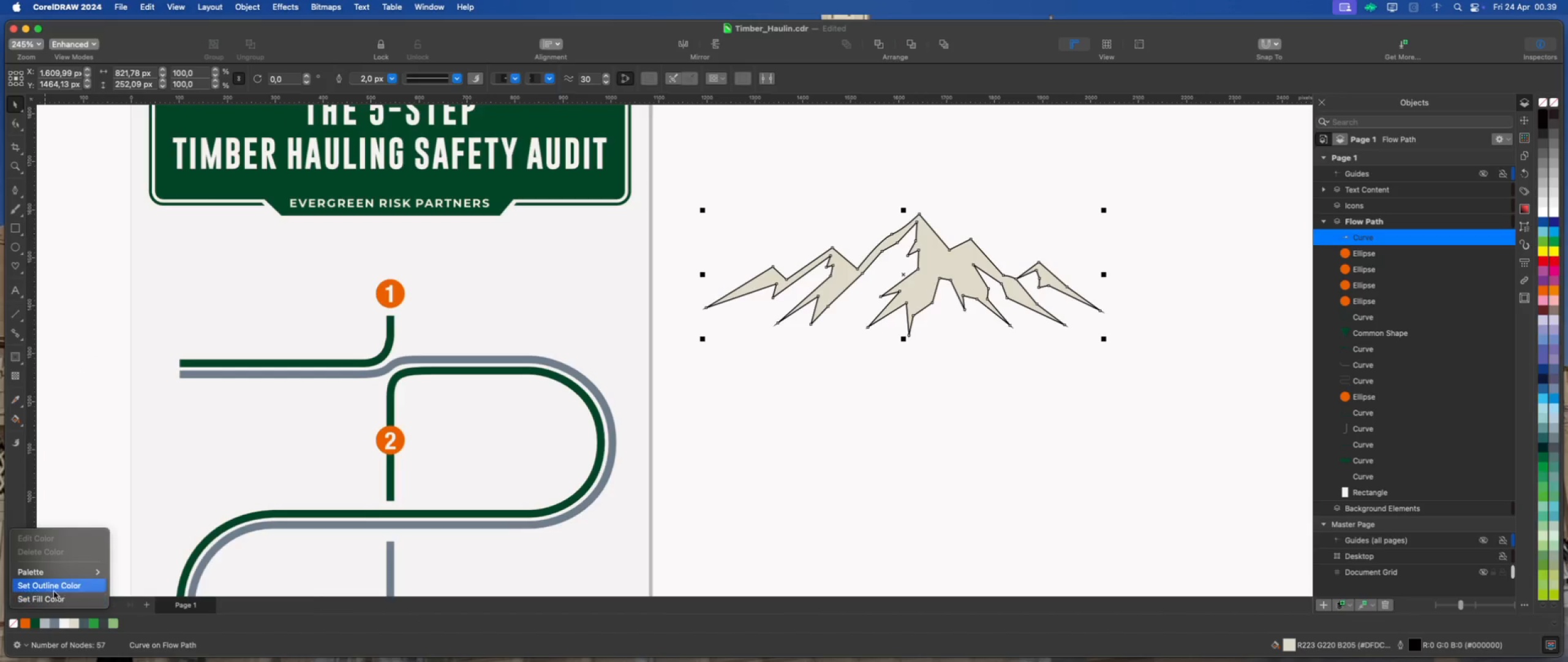 
left_click([60, 585])
 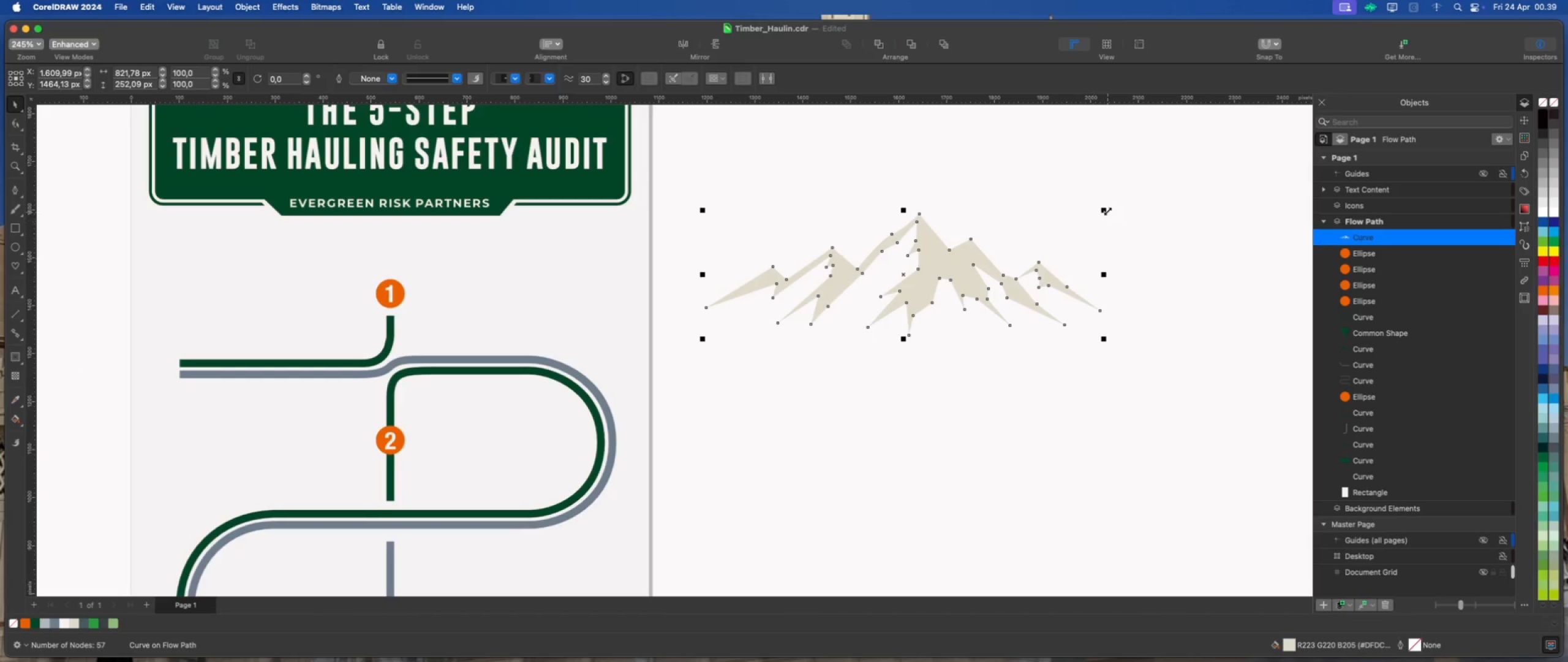 
left_click_drag(start_coordinate=[1106, 208], to_coordinate=[977, 262])
 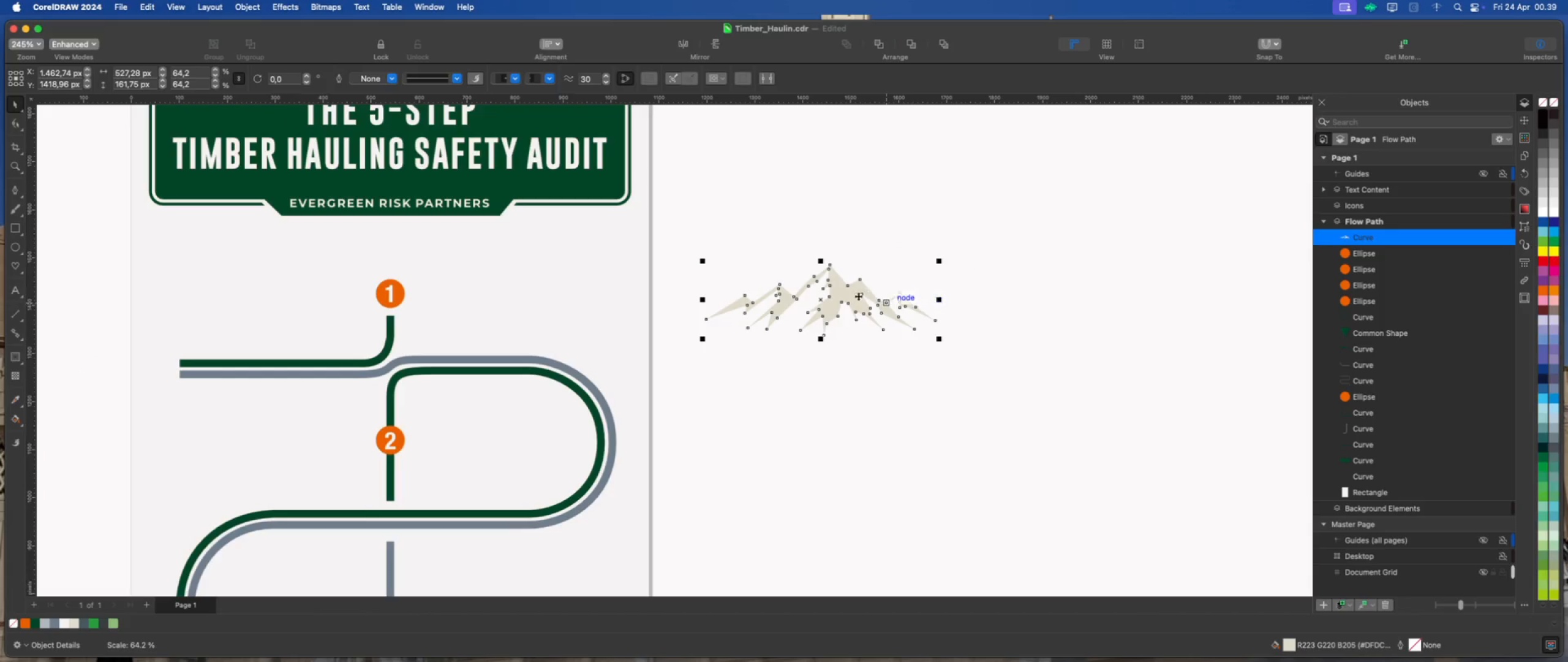 
left_click_drag(start_coordinate=[858, 296], to_coordinate=[573, 258])
 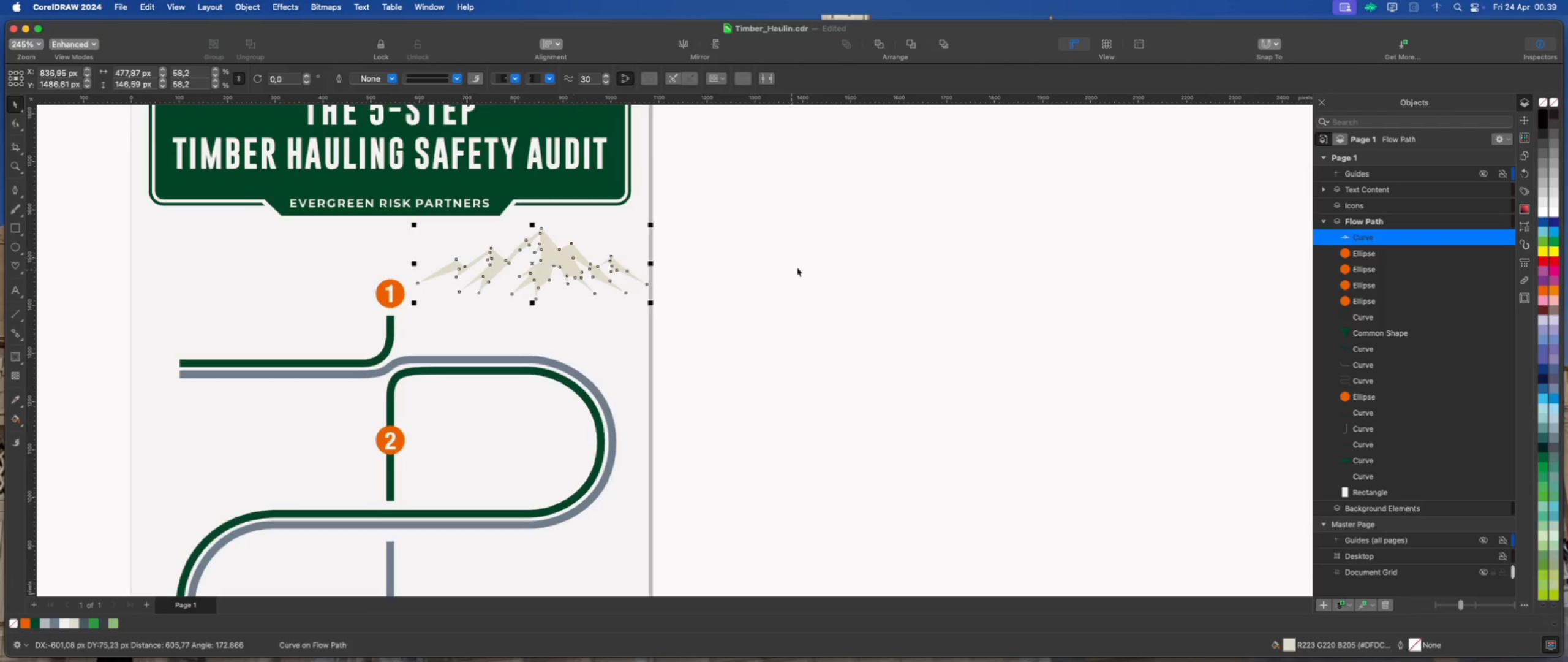 
left_click([797, 267])
 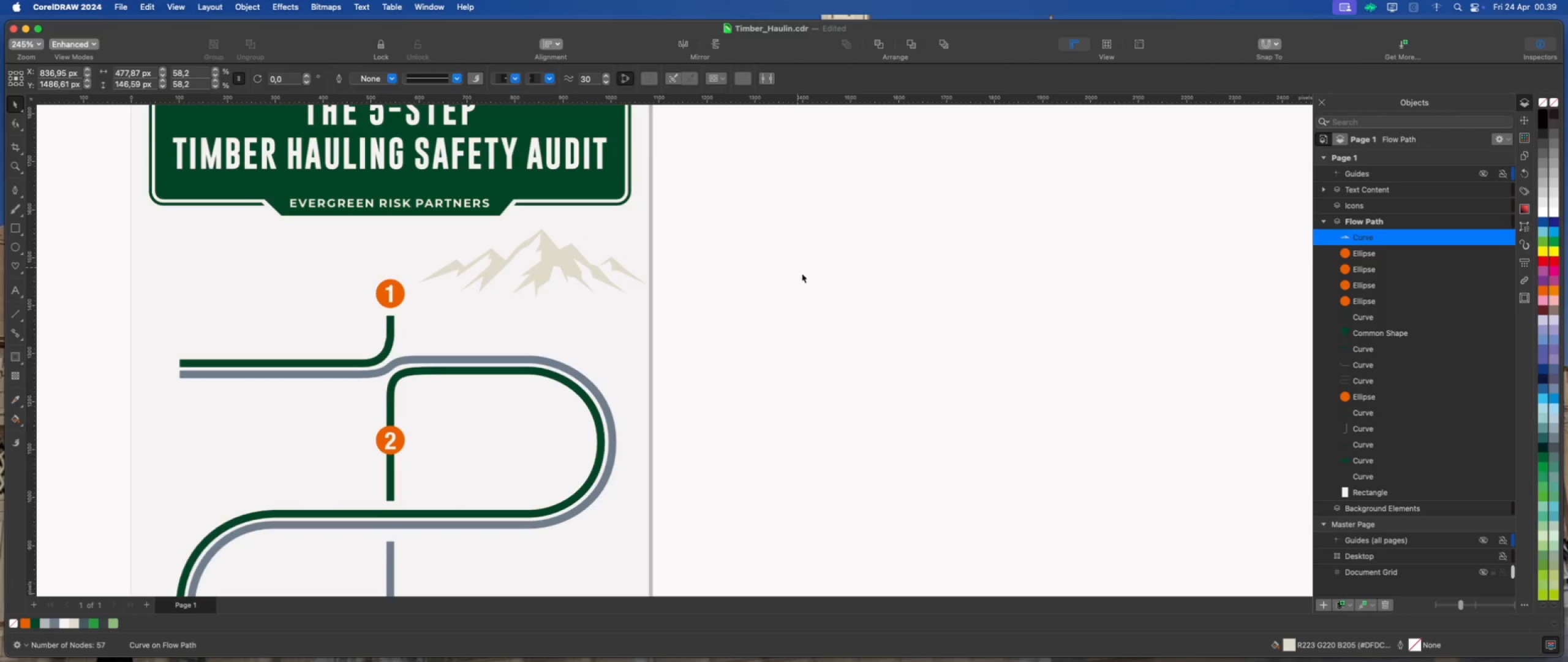 
scroll: coordinate [799, 297], scroll_direction: down, amount: 4.0
 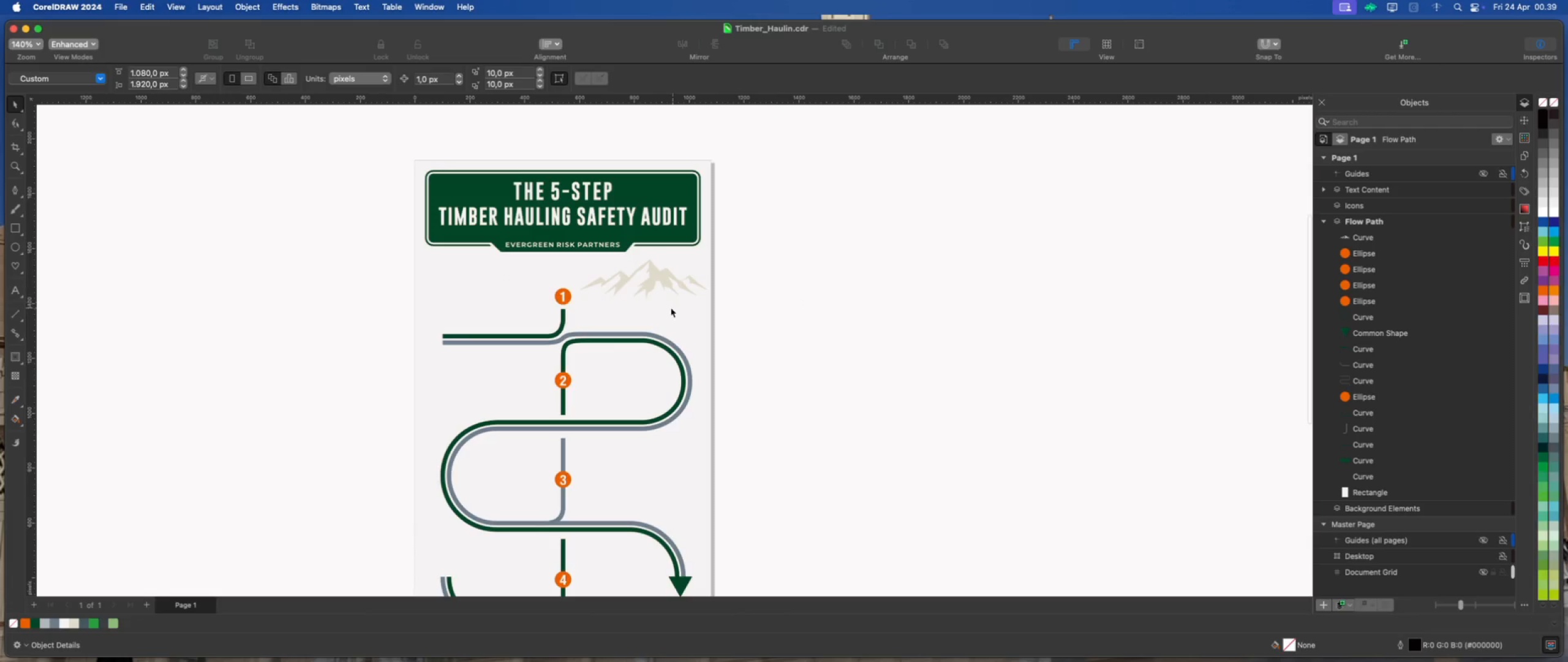 
left_click([650, 250])
 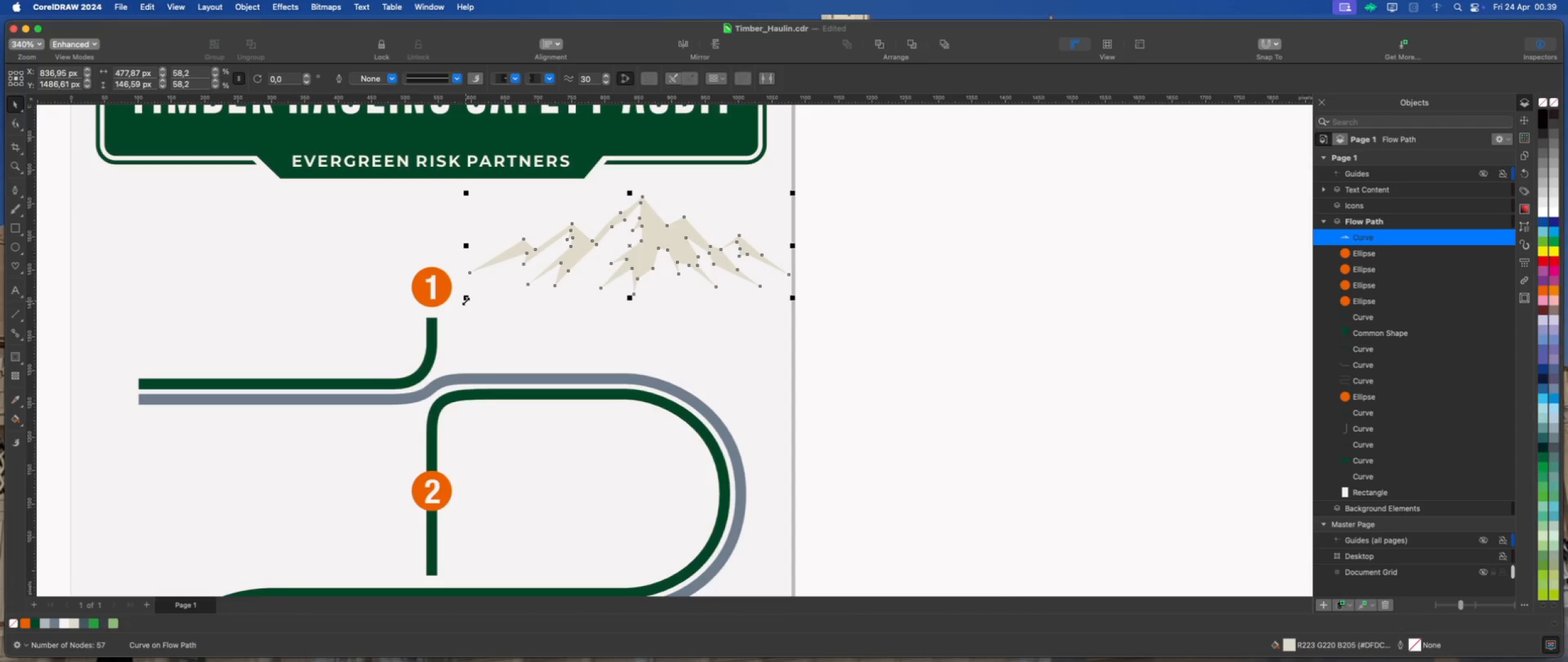 
scroll: coordinate [649, 295], scroll_direction: up, amount: 6.0
 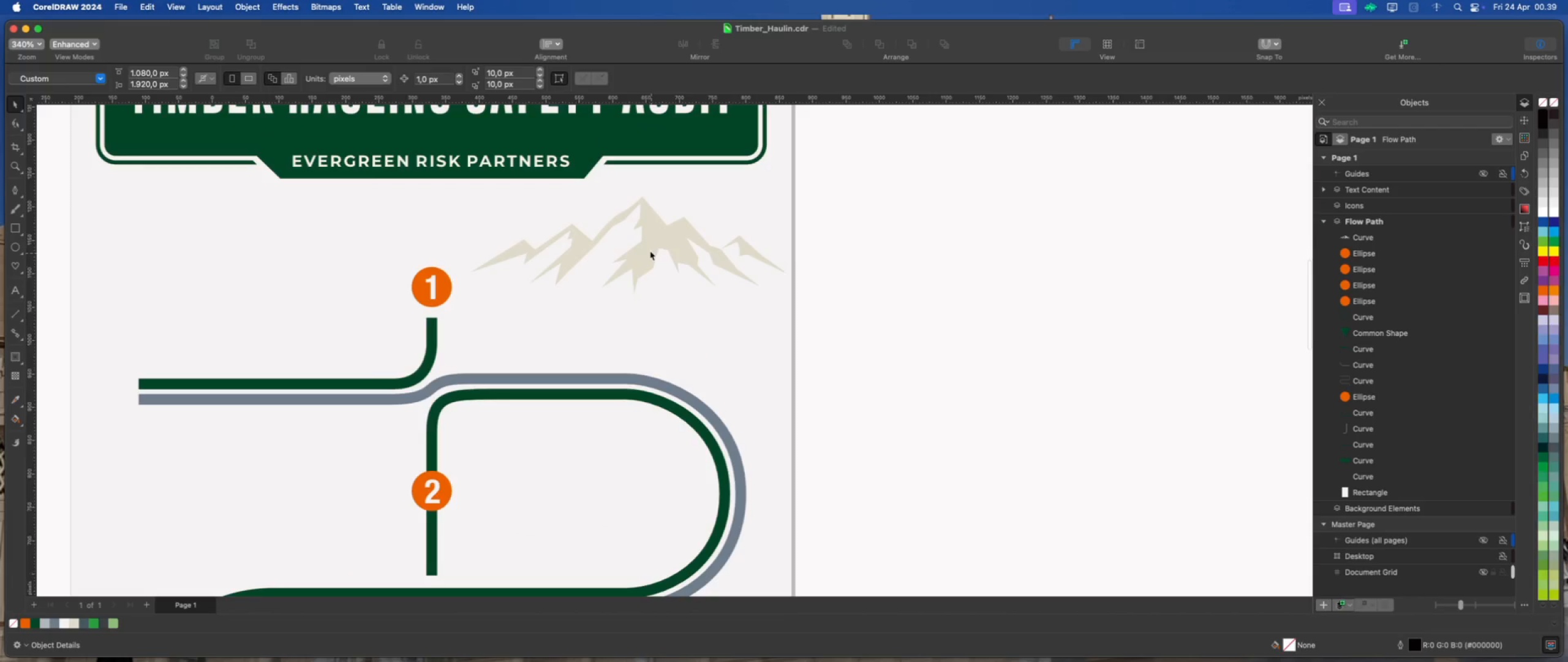 
left_click_drag(start_coordinate=[466, 301], to_coordinate=[489, 289])
 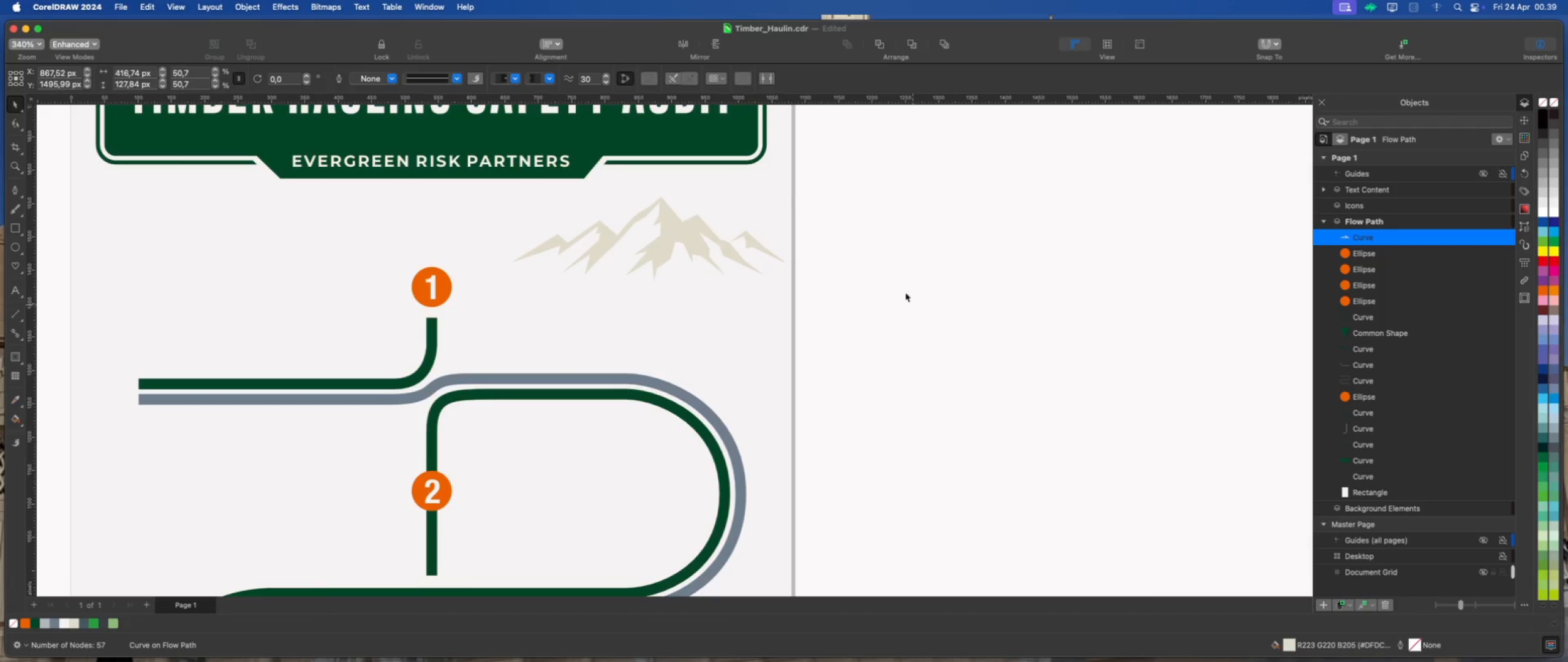 
scroll: coordinate [722, 250], scroll_direction: down, amount: 7.0
 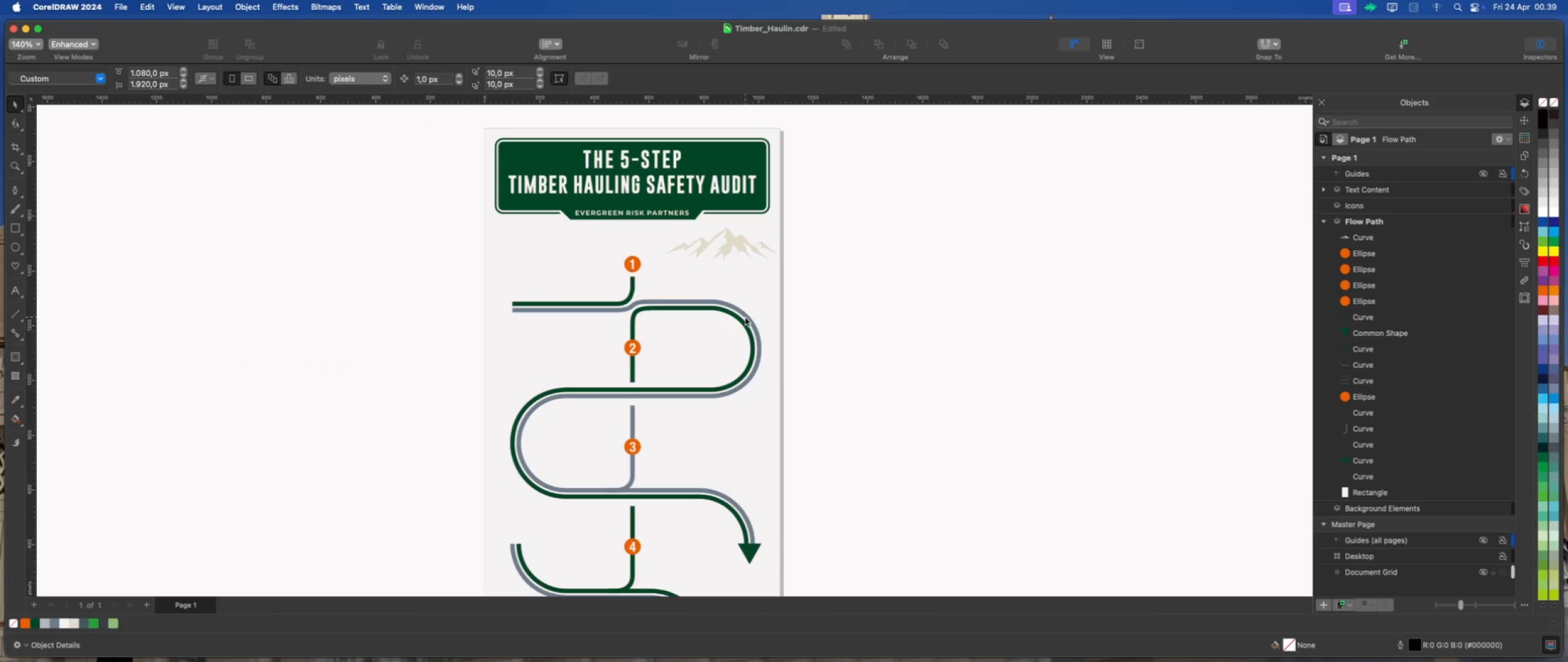 
wait(5.69)
 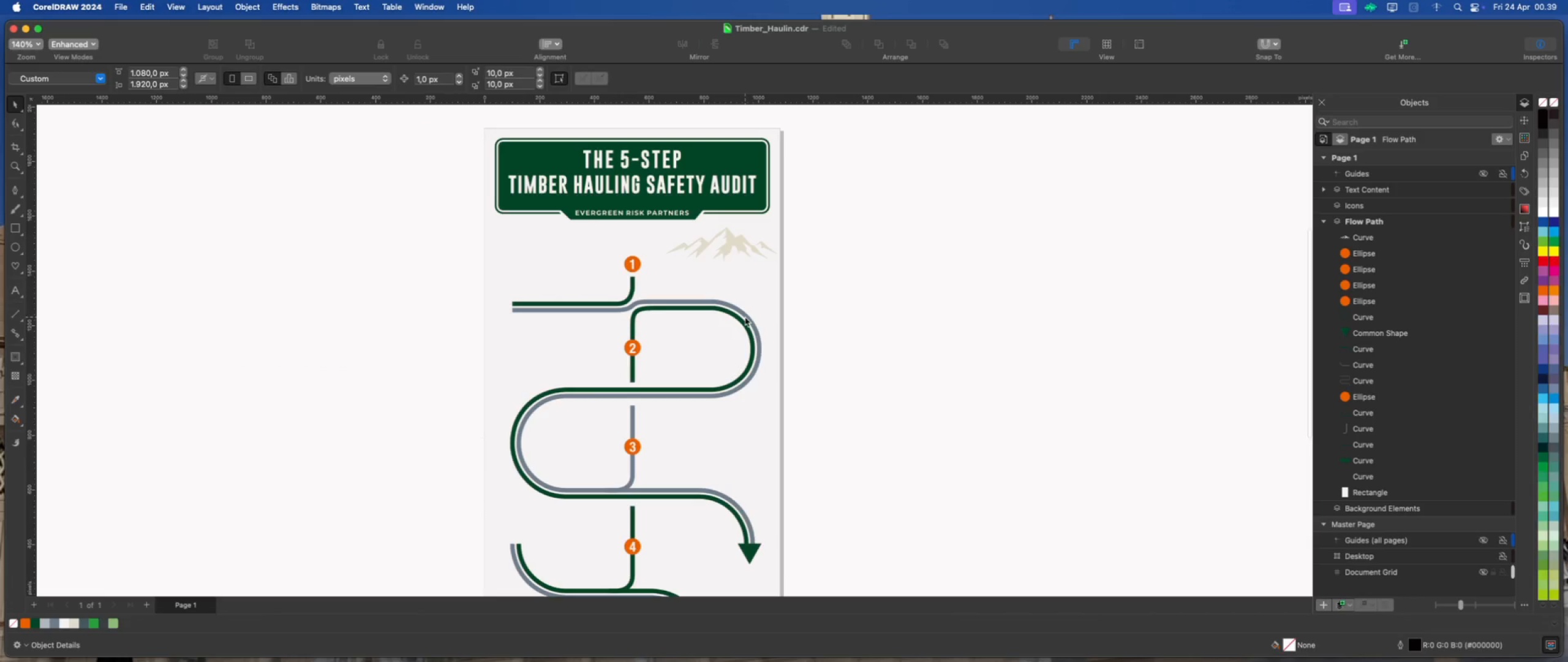 
scroll: coordinate [827, 305], scroll_direction: down, amount: 3.0
 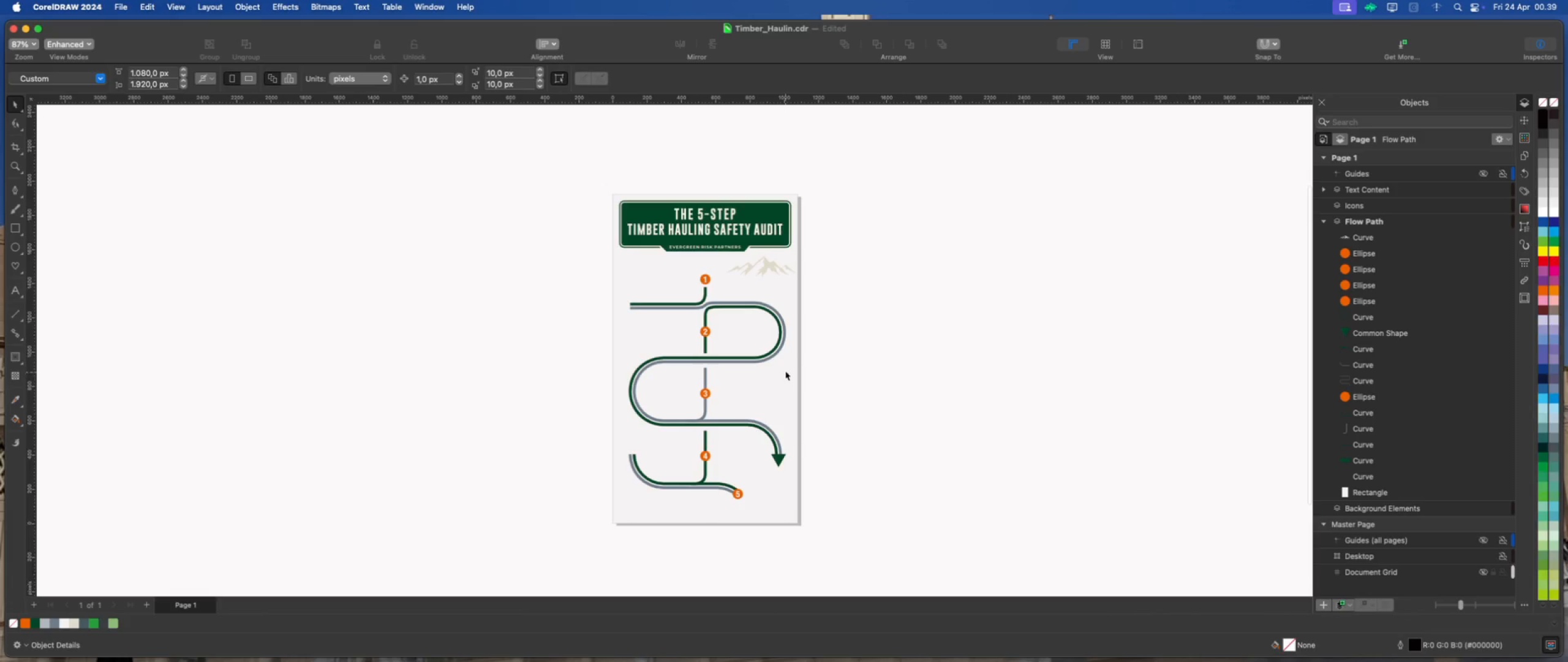 
scroll: coordinate [791, 364], scroll_direction: up, amount: 3.0
 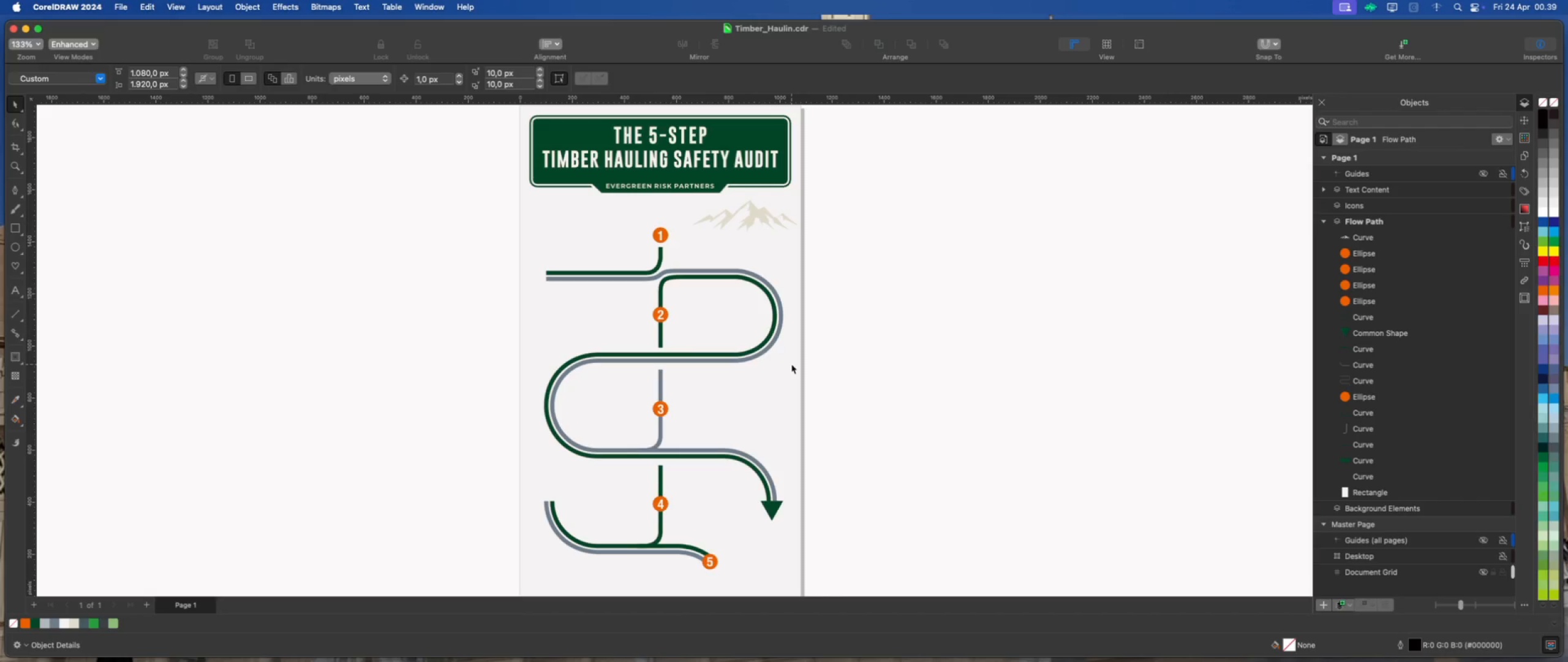 
left_click([899, 370])
 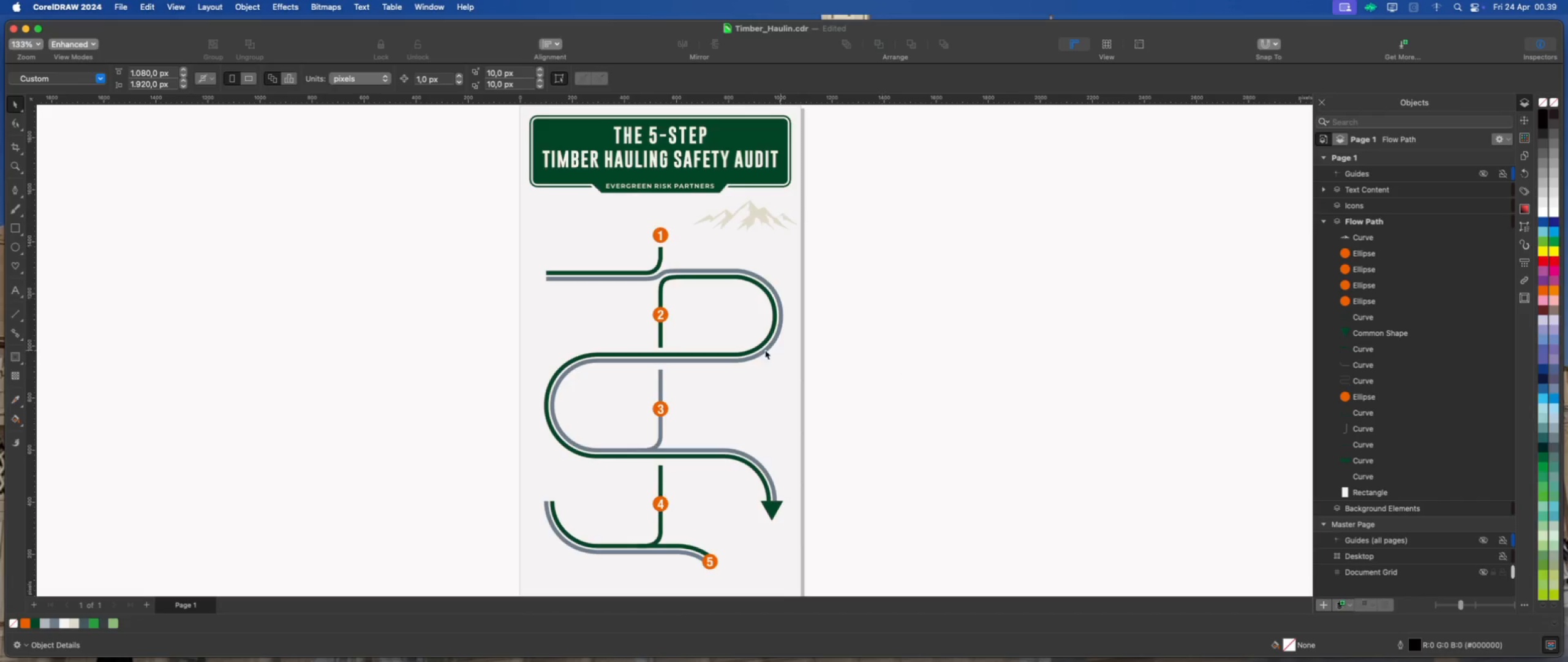 
left_click([875, 362])
 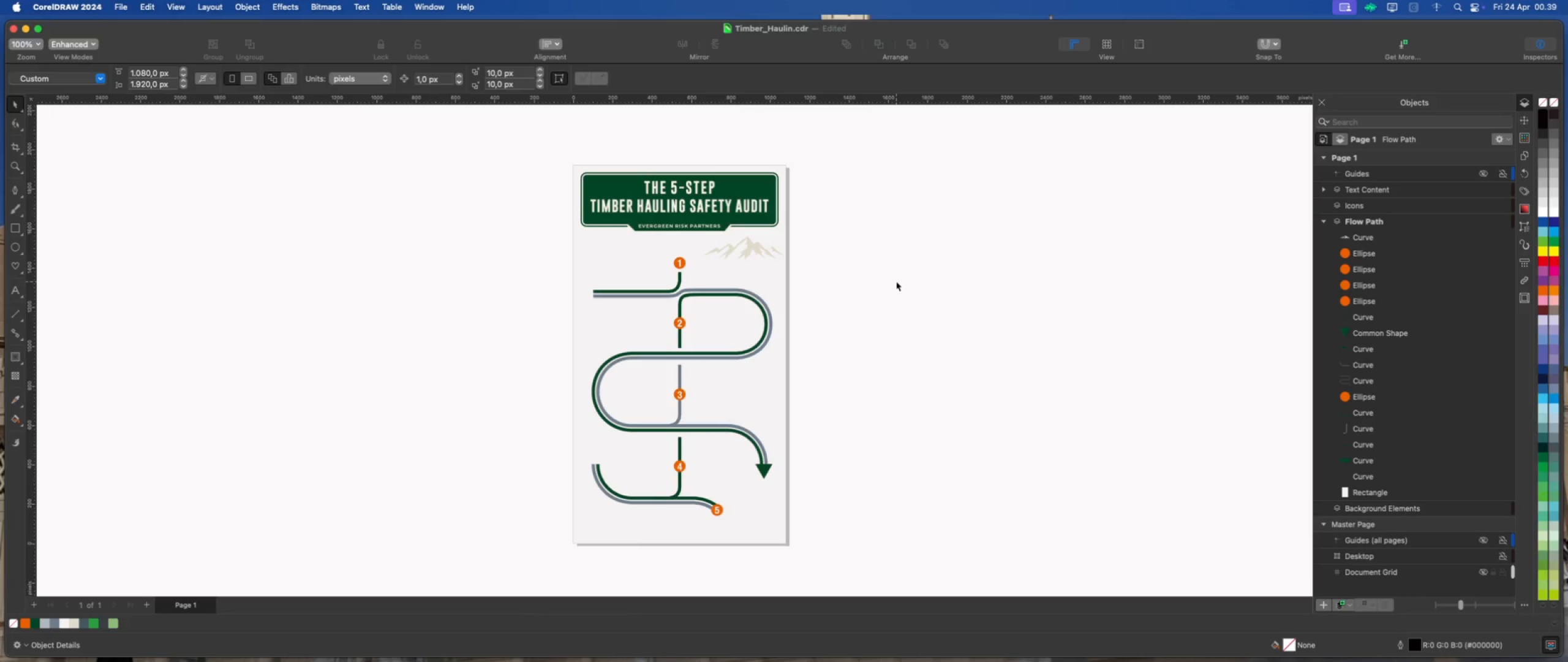 
scroll: coordinate [739, 349], scroll_direction: down, amount: 2.0
 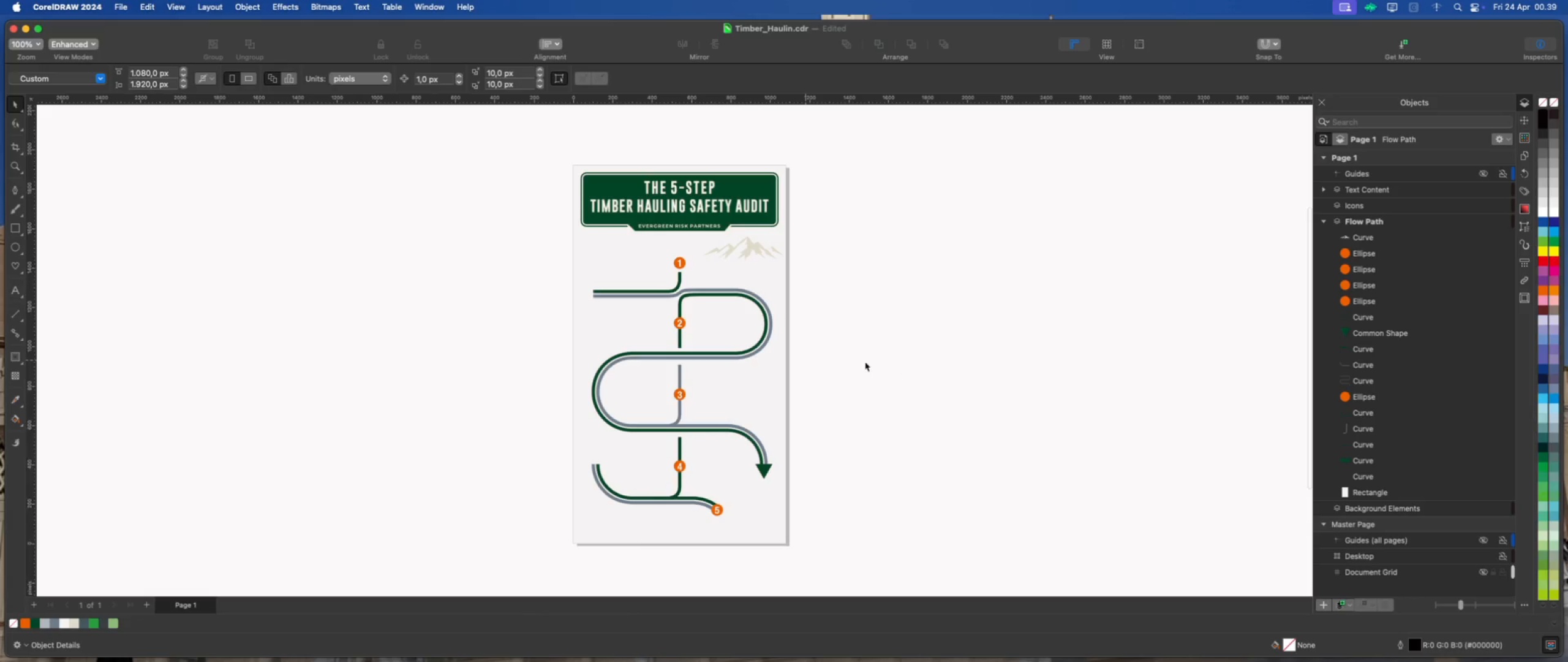 
wait(8.93)
 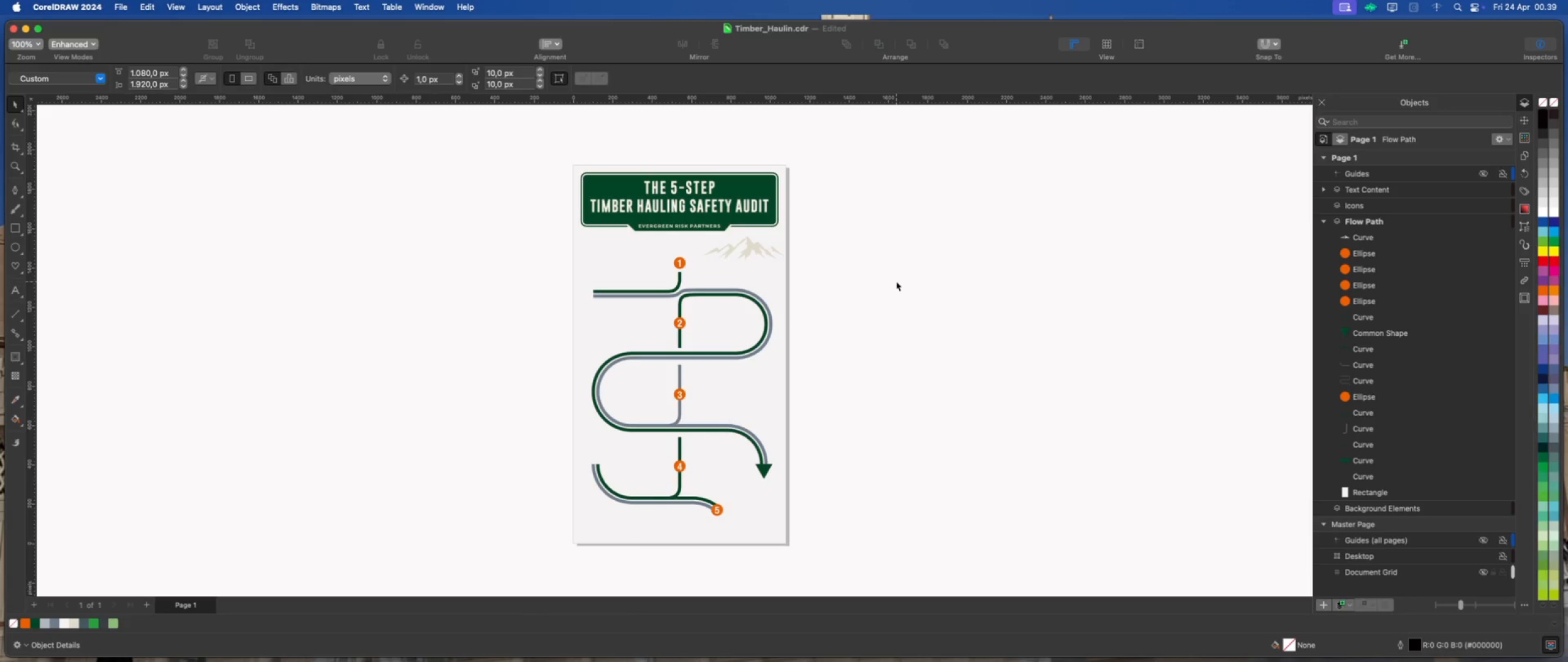 
scroll: coordinate [788, 280], scroll_direction: up, amount: 3.0